 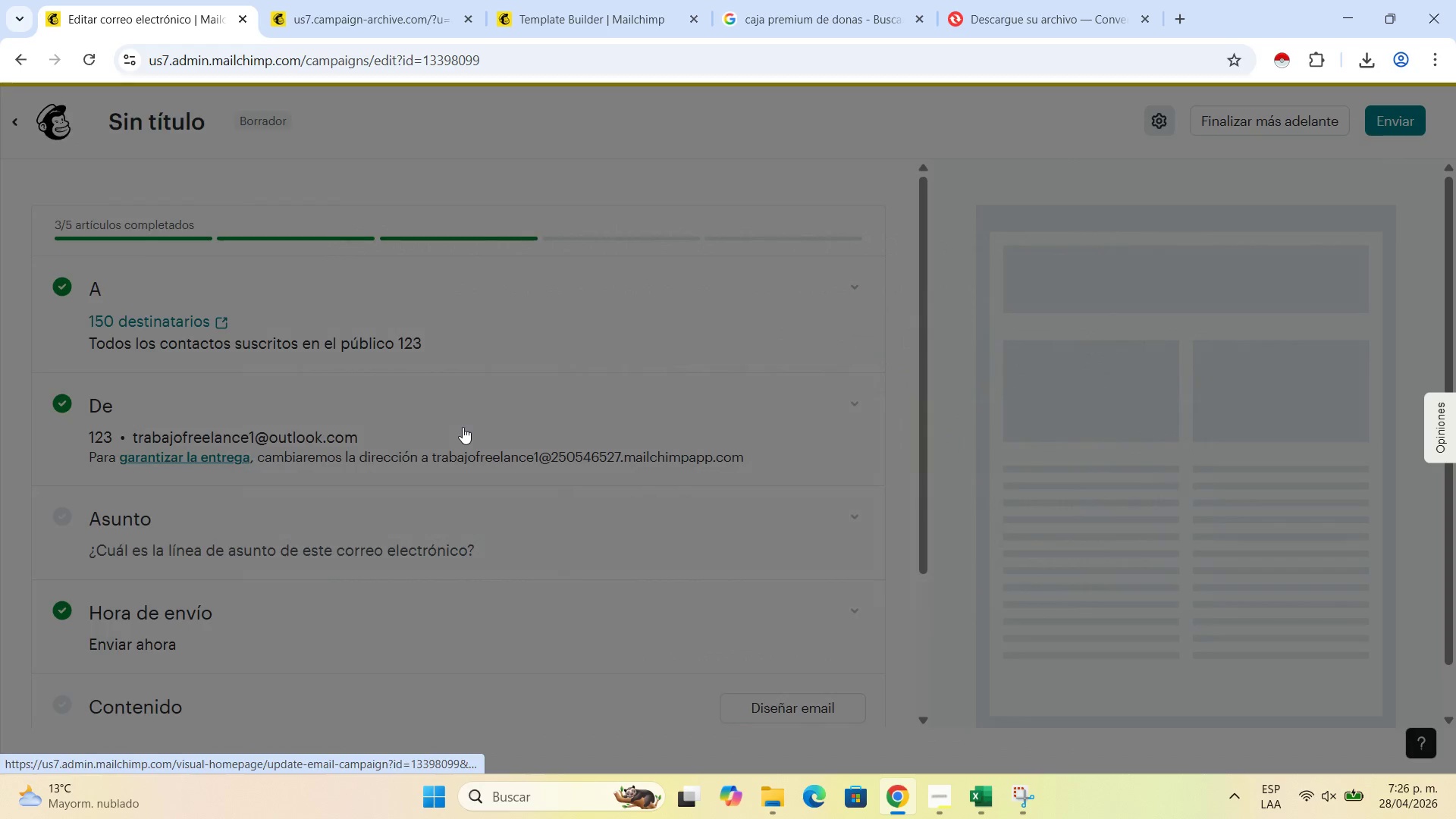 
scroll: coordinate [245, 501], scroll_direction: down, amount: 3.0
 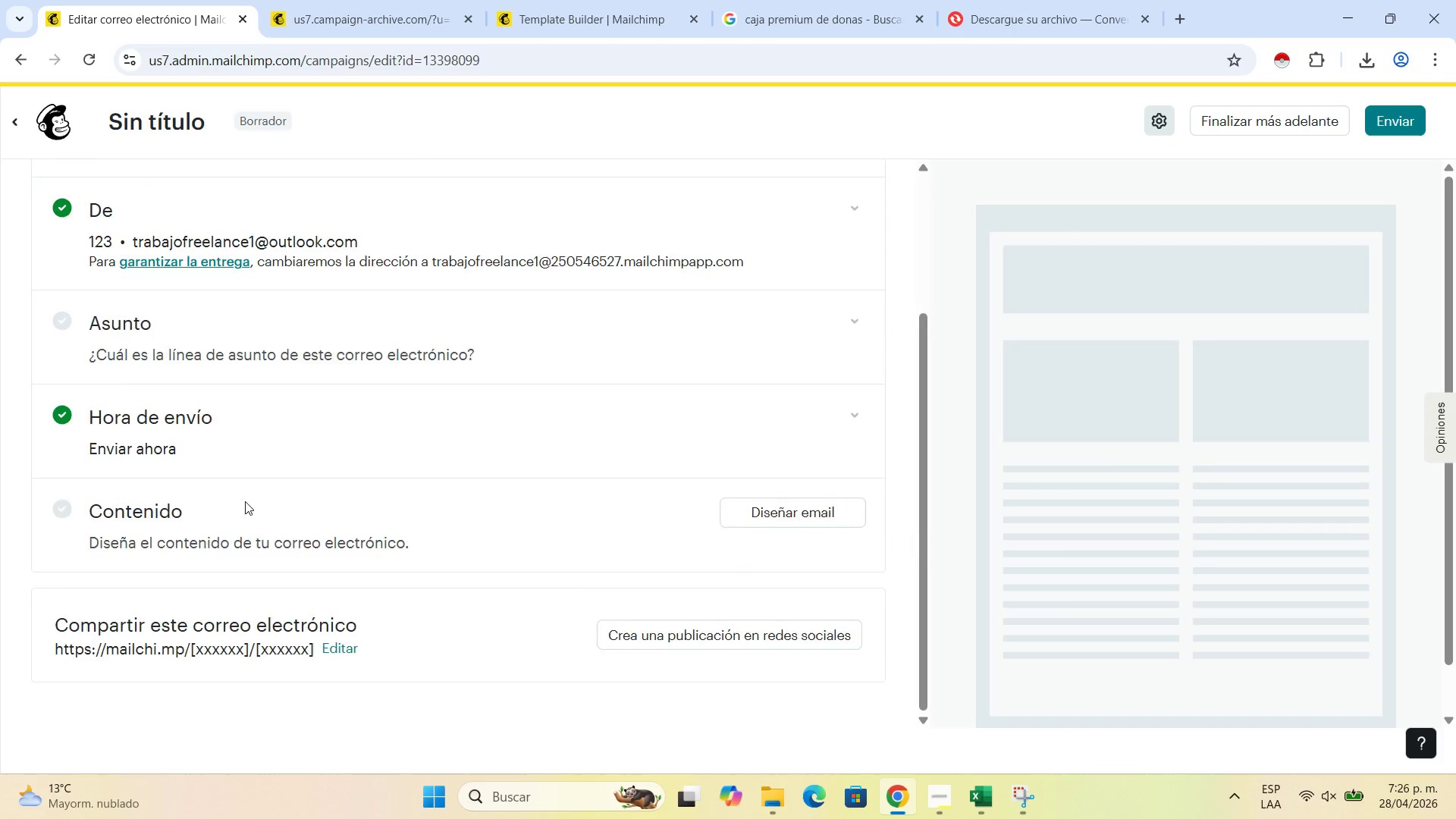 
scroll: coordinate [245, 501], scroll_direction: up, amount: 3.0
 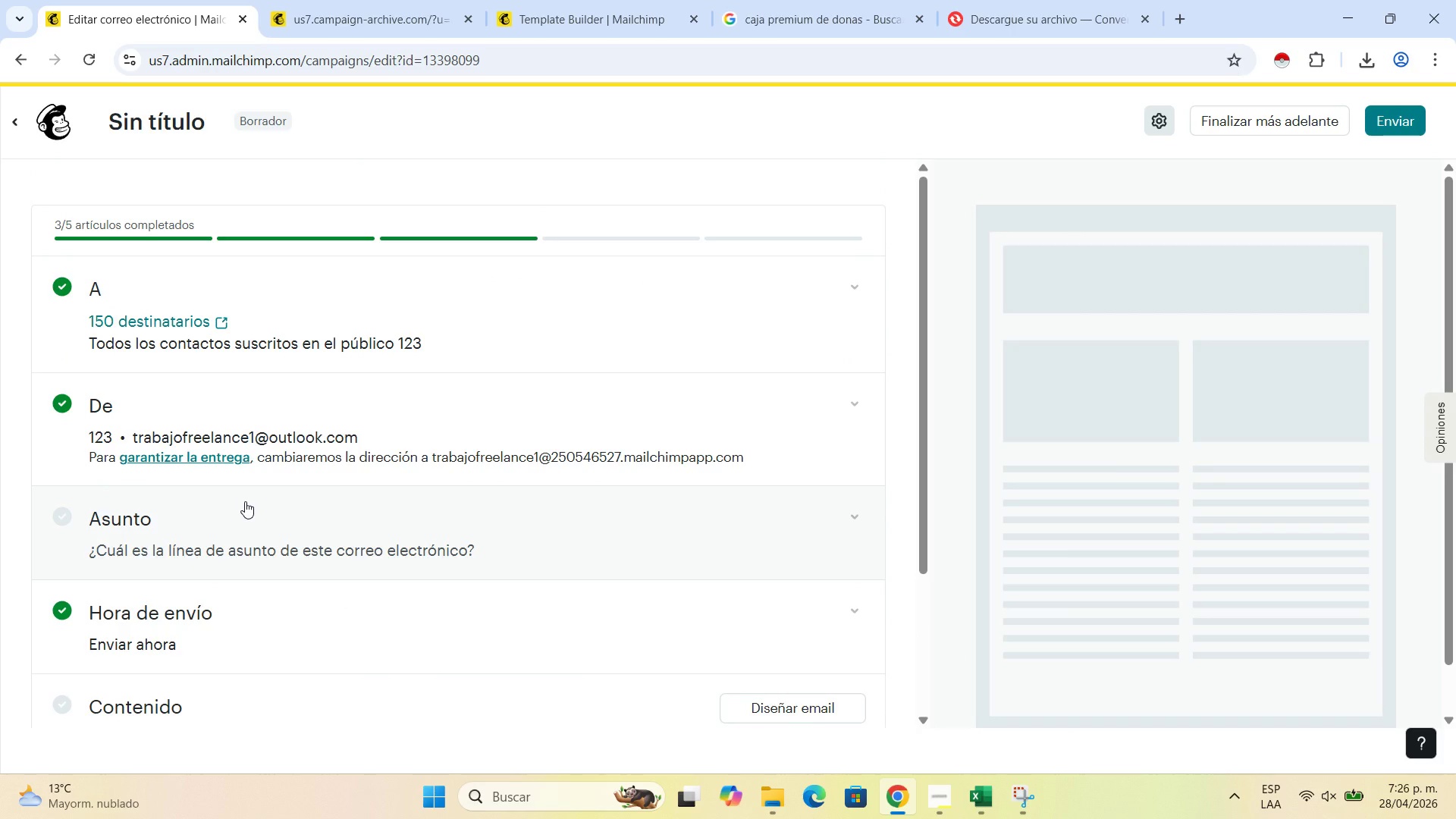 
scroll: coordinate [245, 501], scroll_direction: down, amount: 3.0
 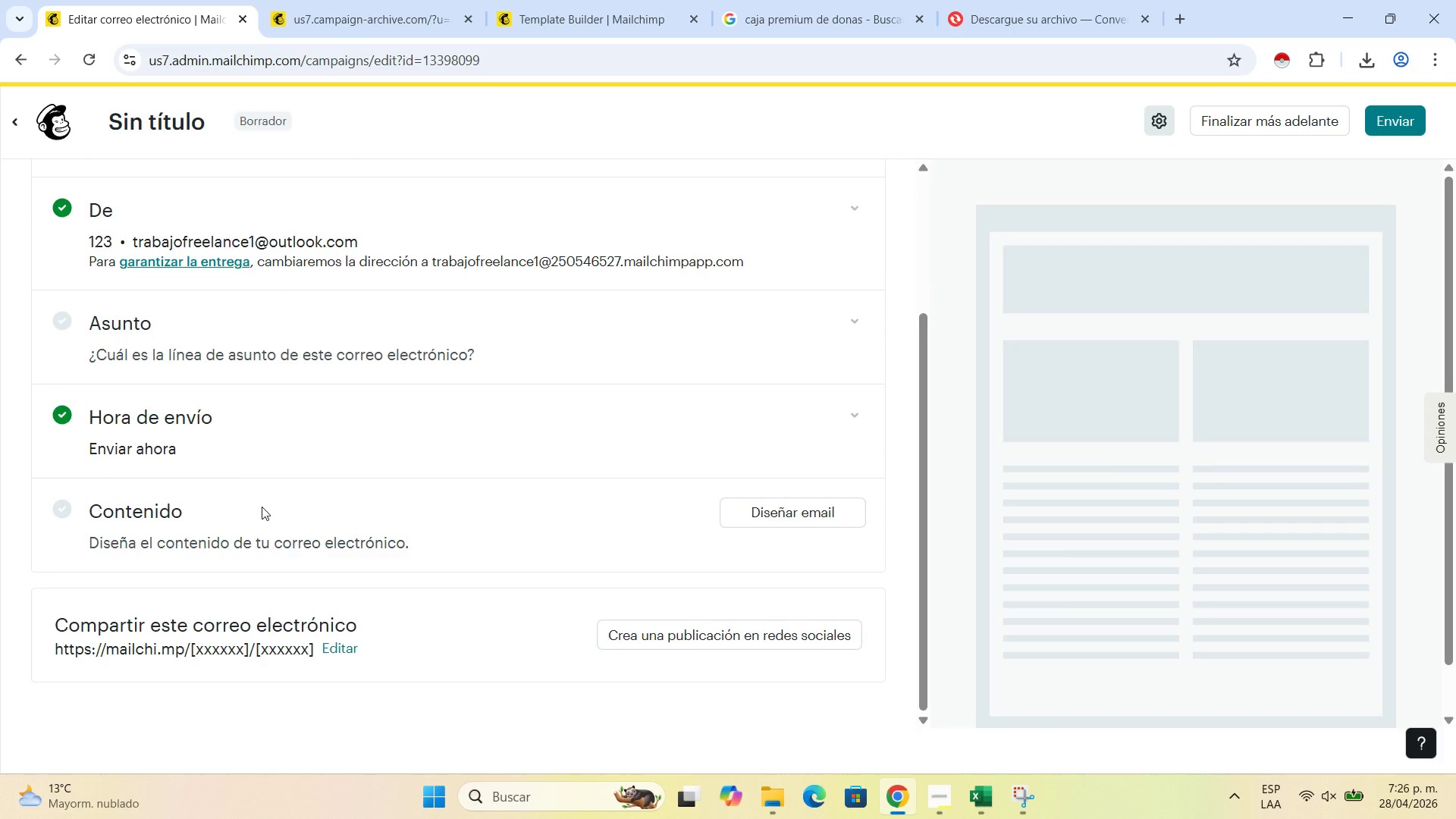 
scroll: coordinate [262, 507], scroll_direction: up, amount: 3.0
 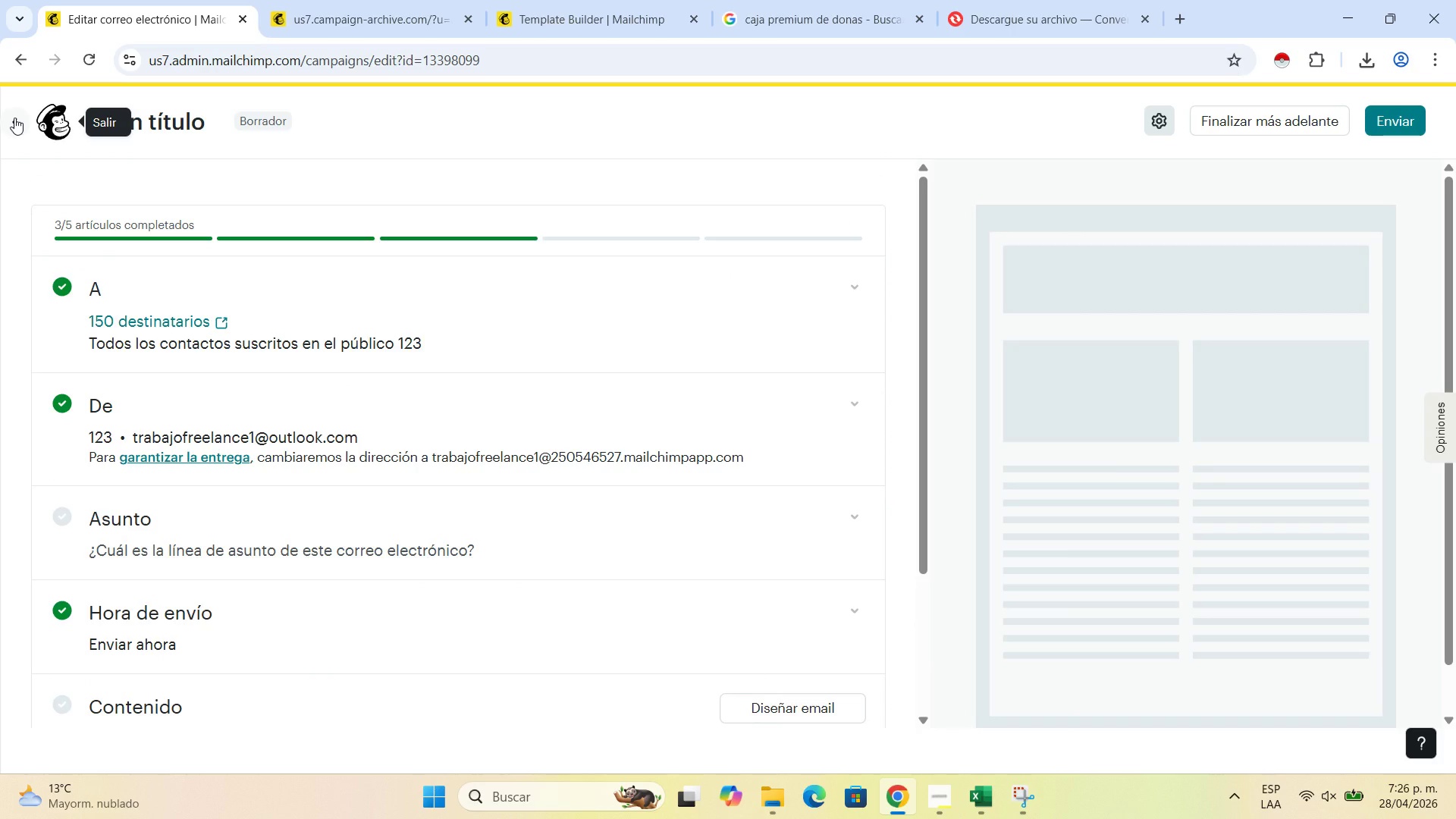 
left_click([14, 118])
 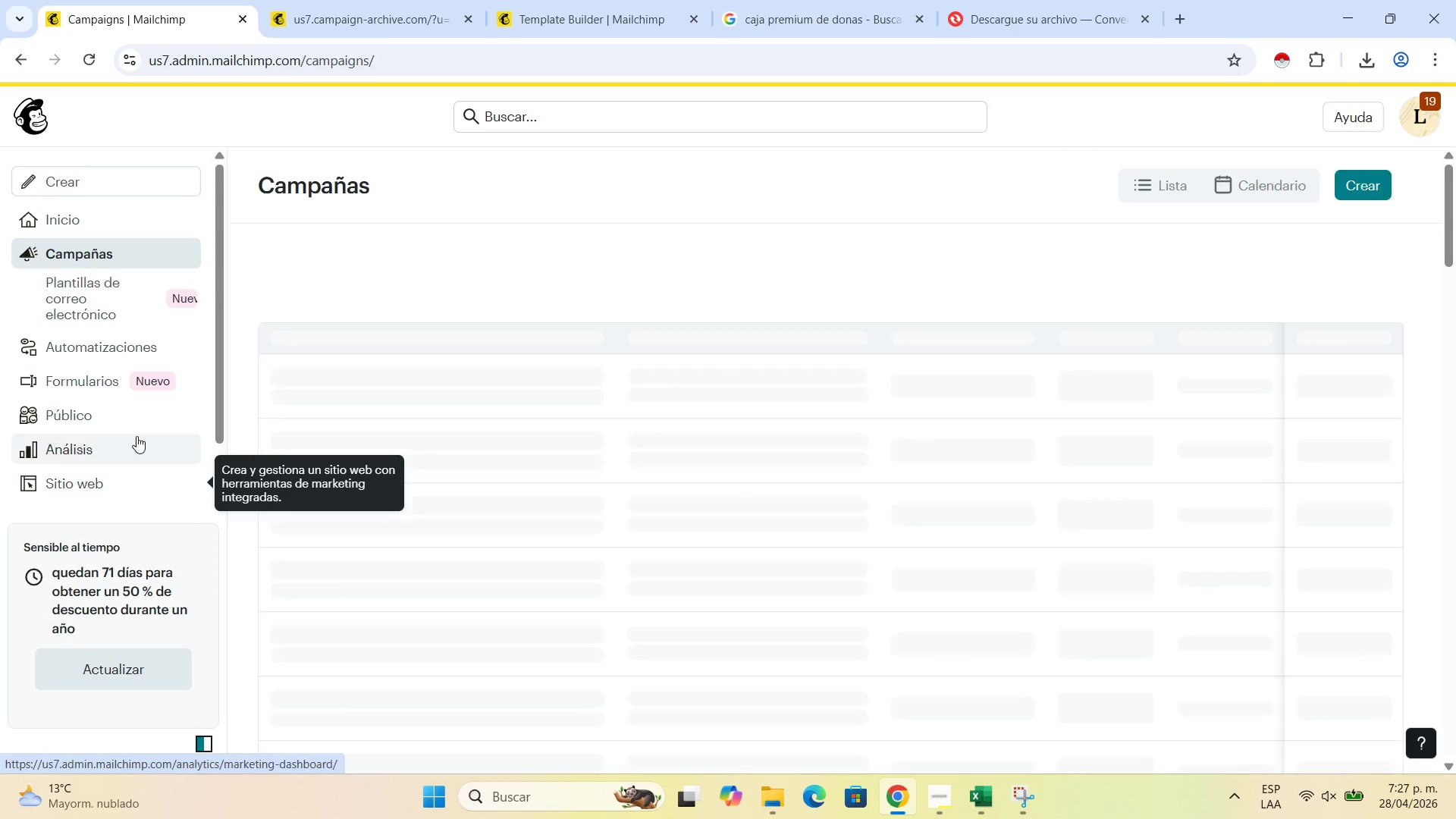 
left_click([143, 405])
 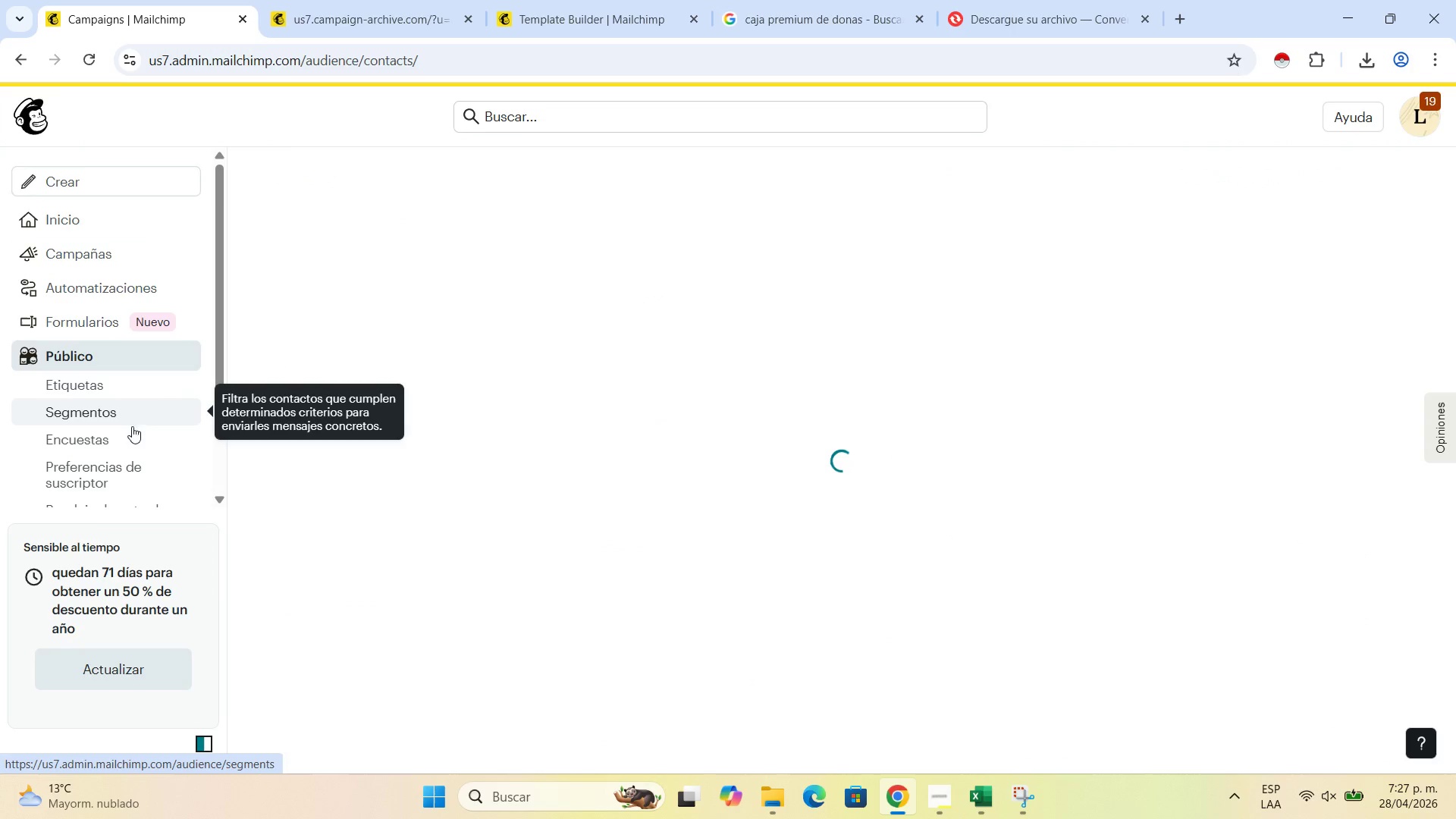 
scroll: coordinate [125, 444], scroll_direction: down, amount: 1.0
 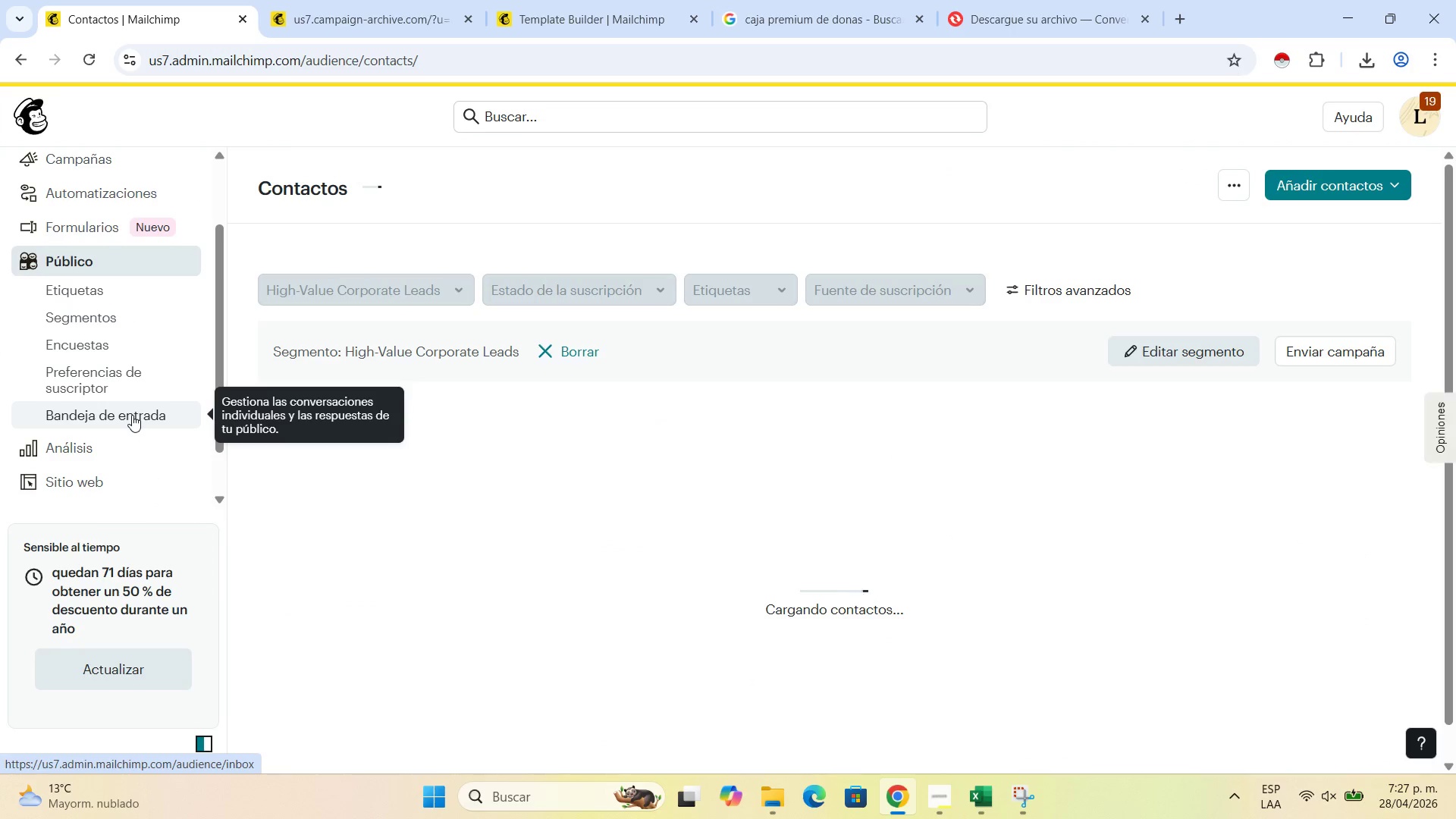 
scroll: coordinate [111, 238], scroll_direction: up, amount: 5.0
 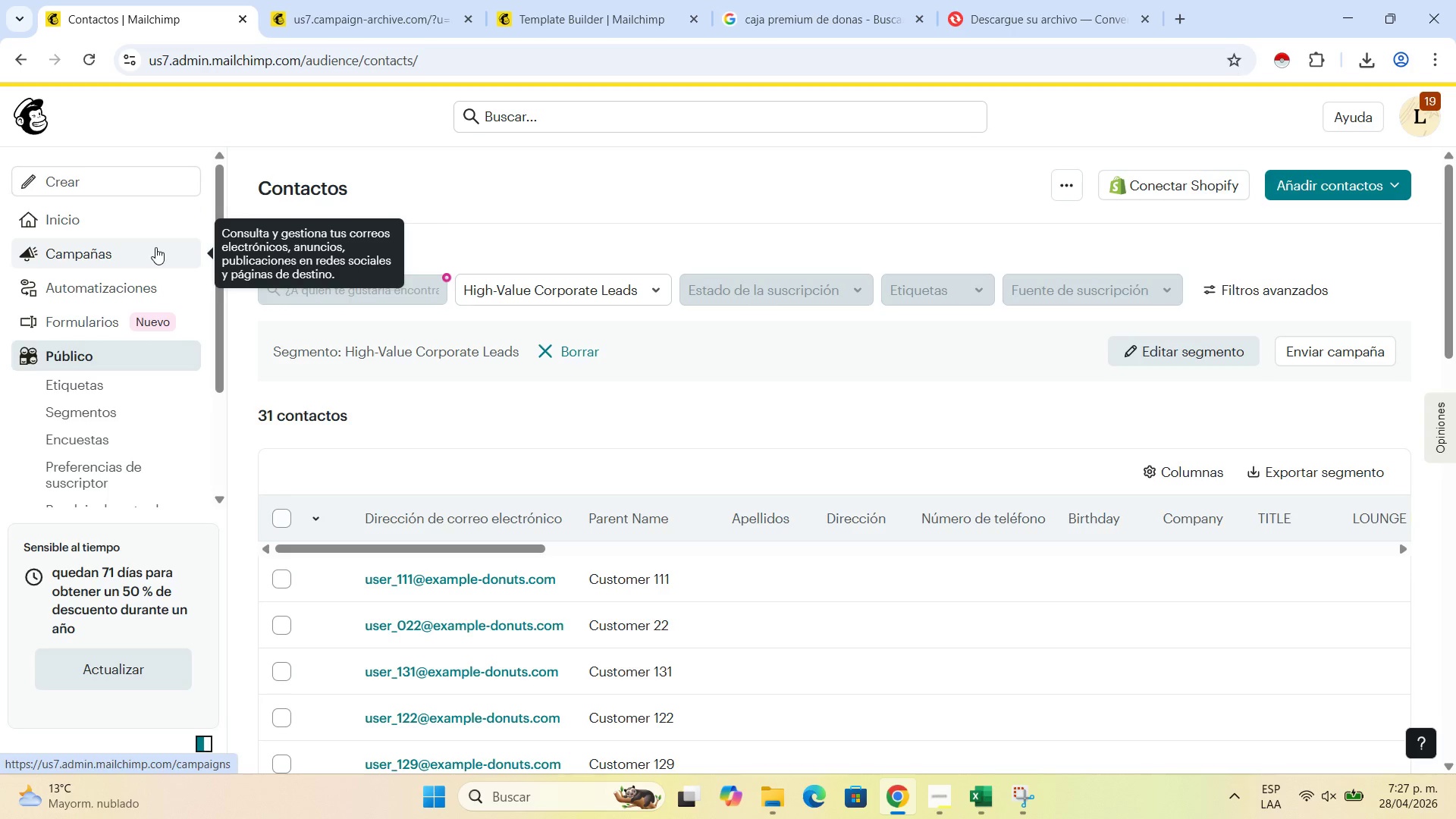 
left_click([155, 247])
 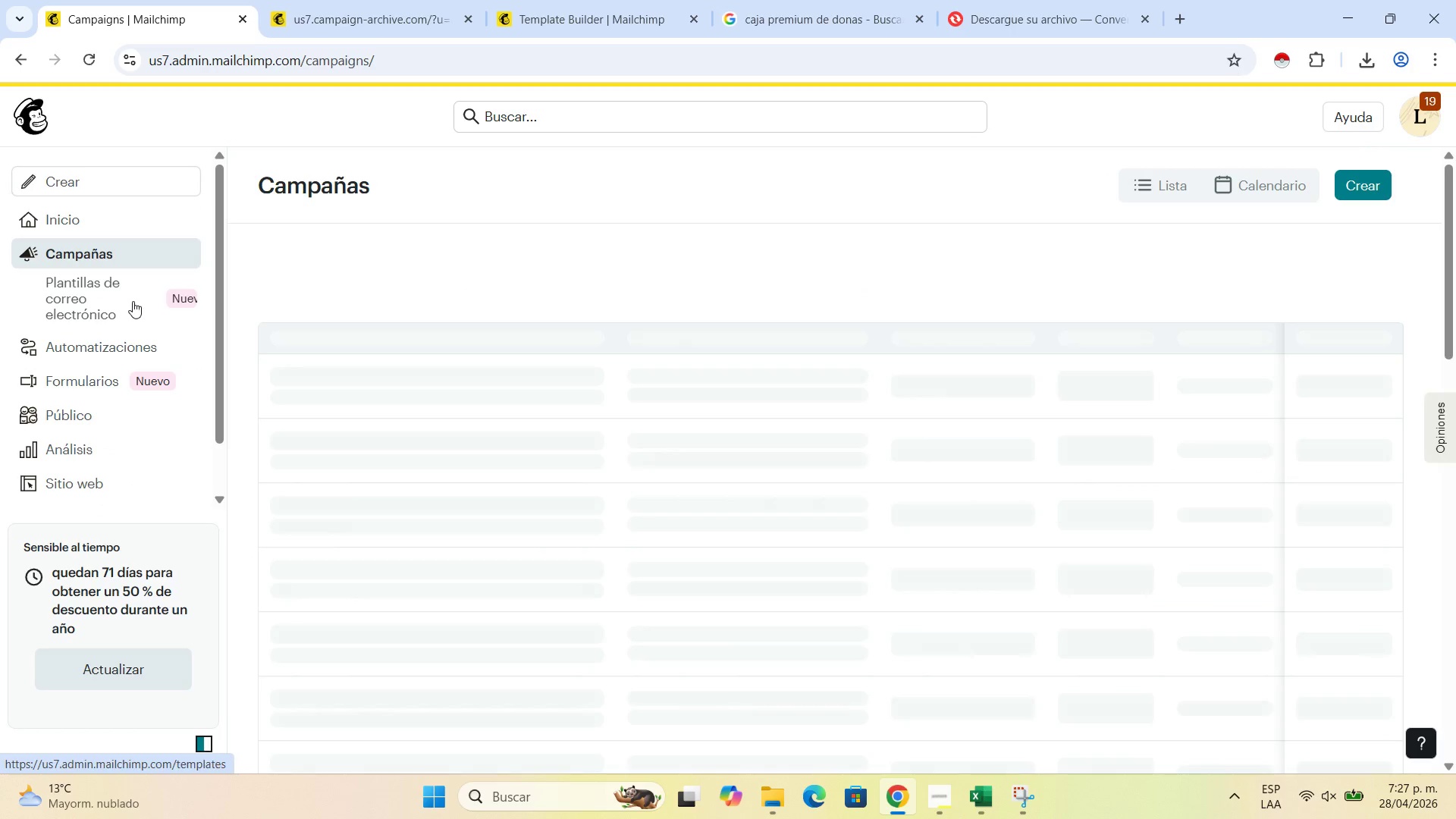 
left_click([133, 301])
 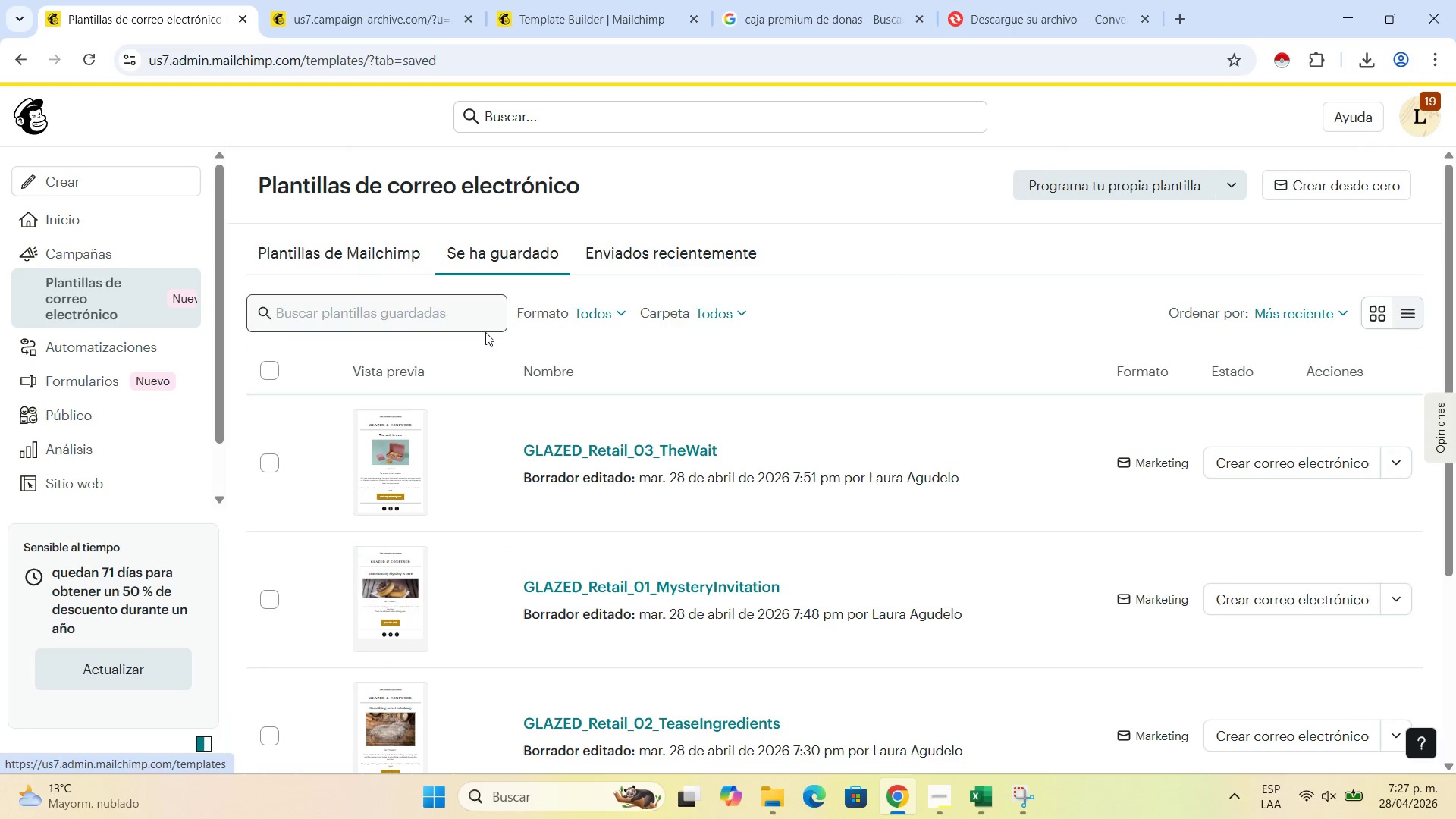 
wait(5.3)
 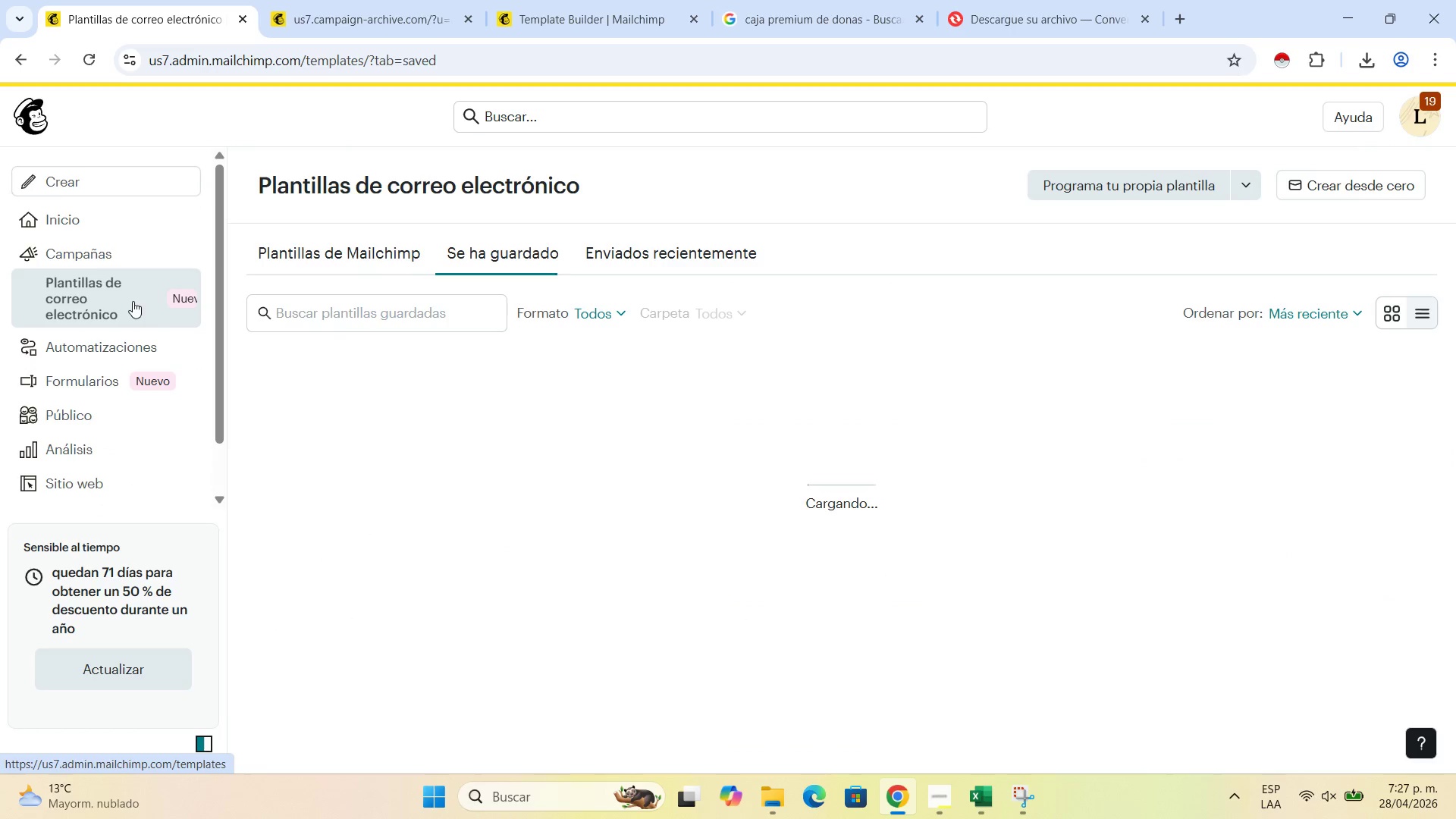 
left_click([602, 111])
 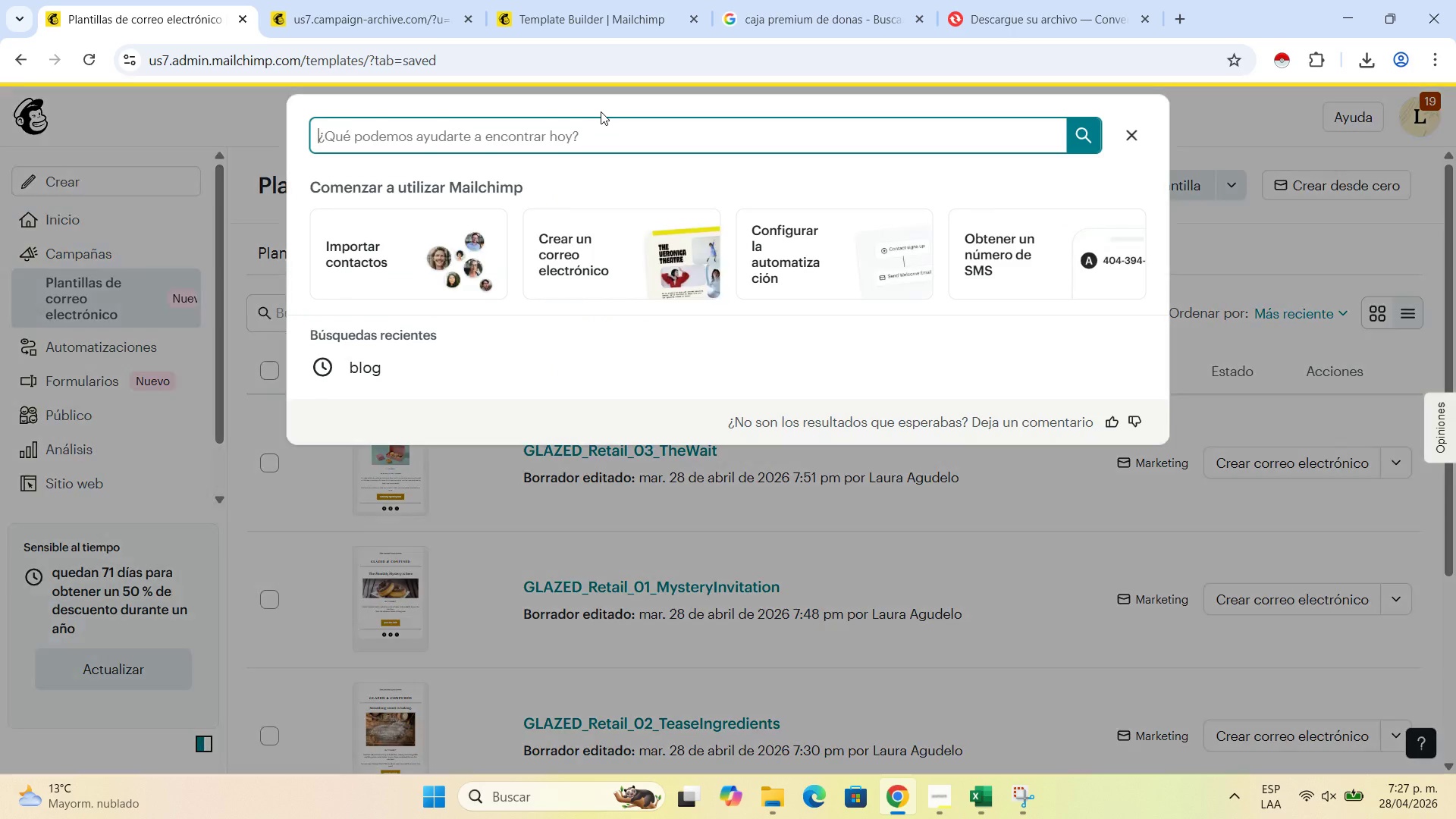 
type(test )
 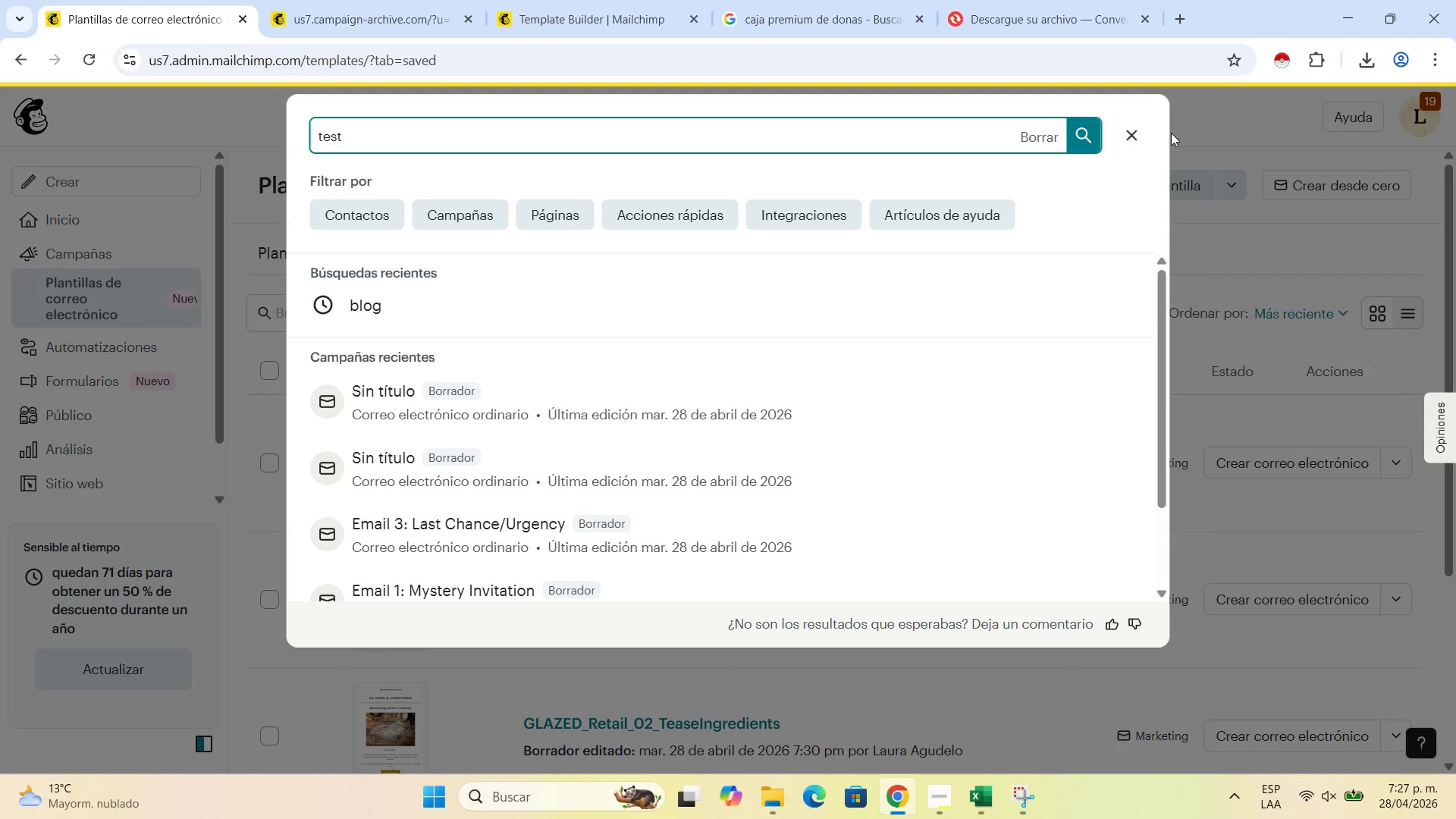 
left_click([1143, 135])
 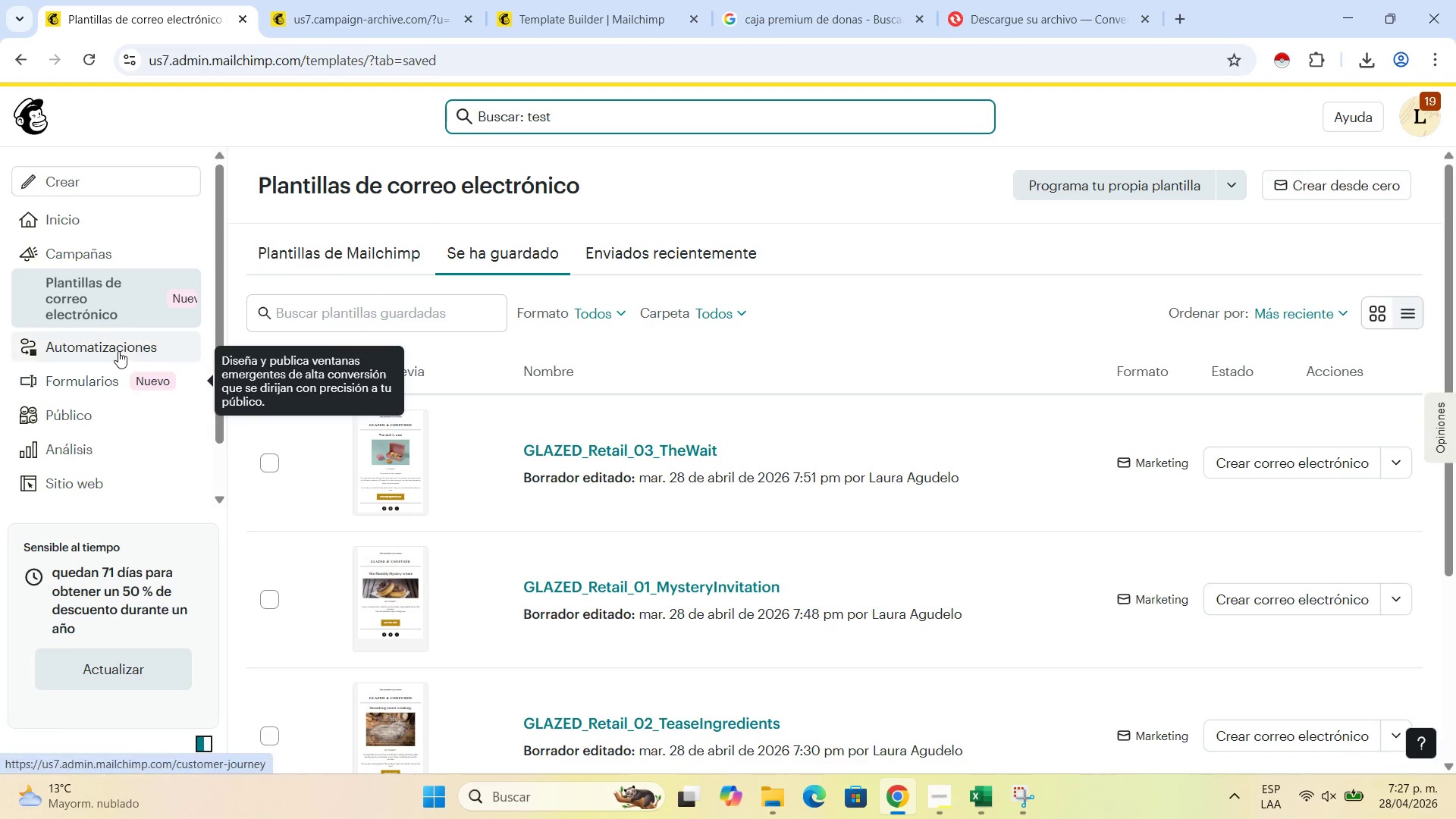 
left_click([118, 350])
 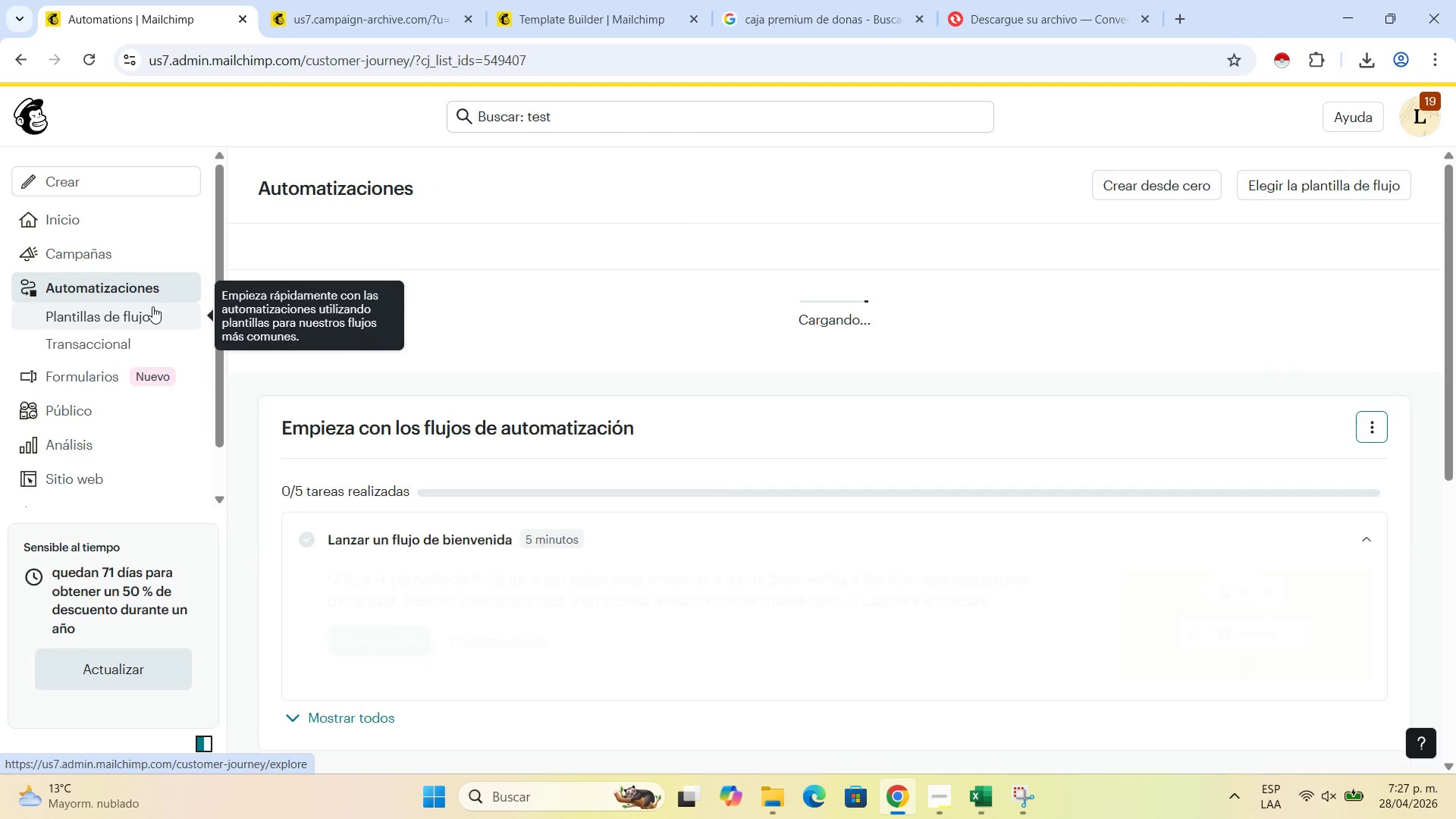 
scroll: coordinate [151, 323], scroll_direction: down, amount: 1.0
 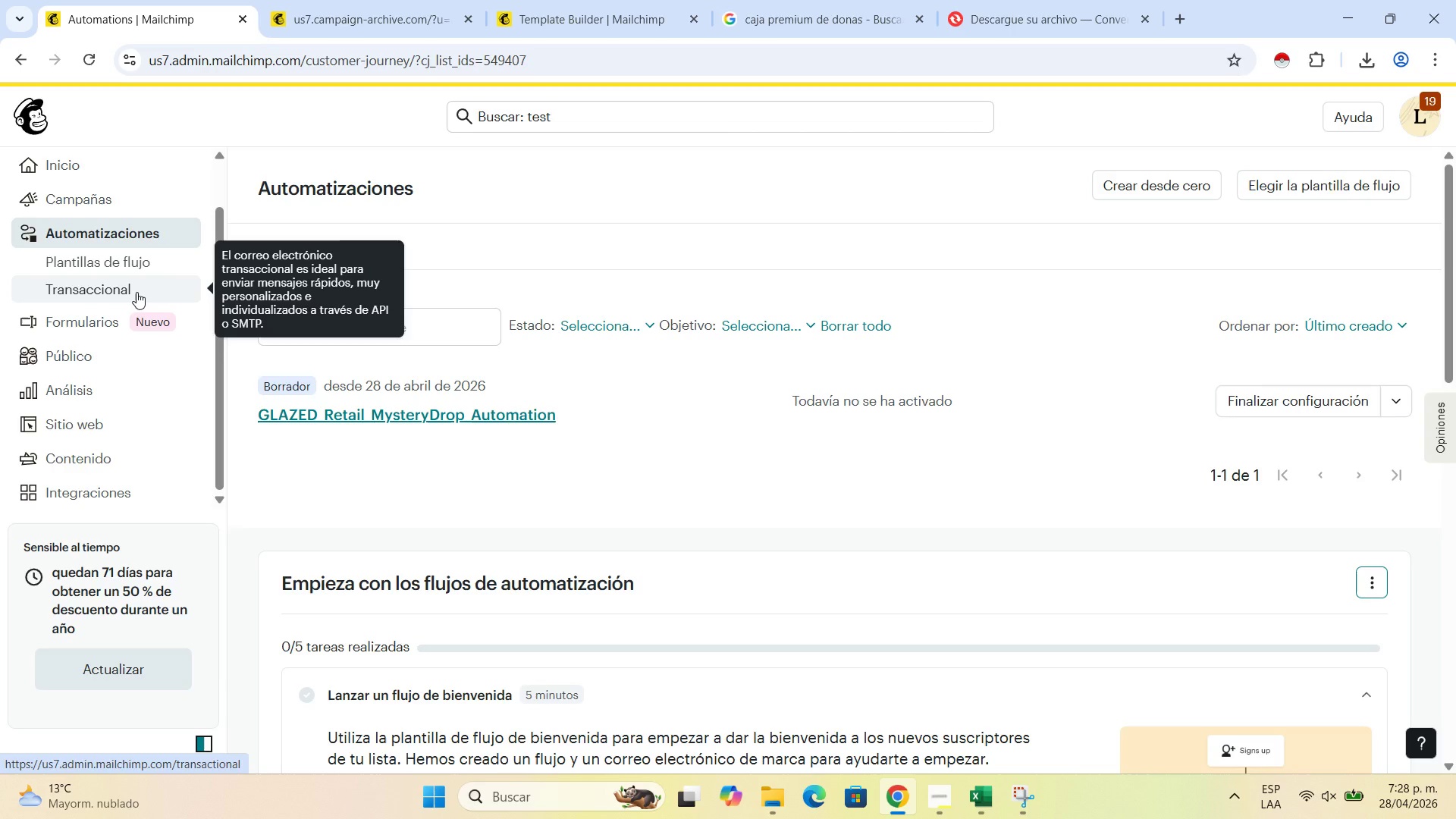 
wait(65.27)
 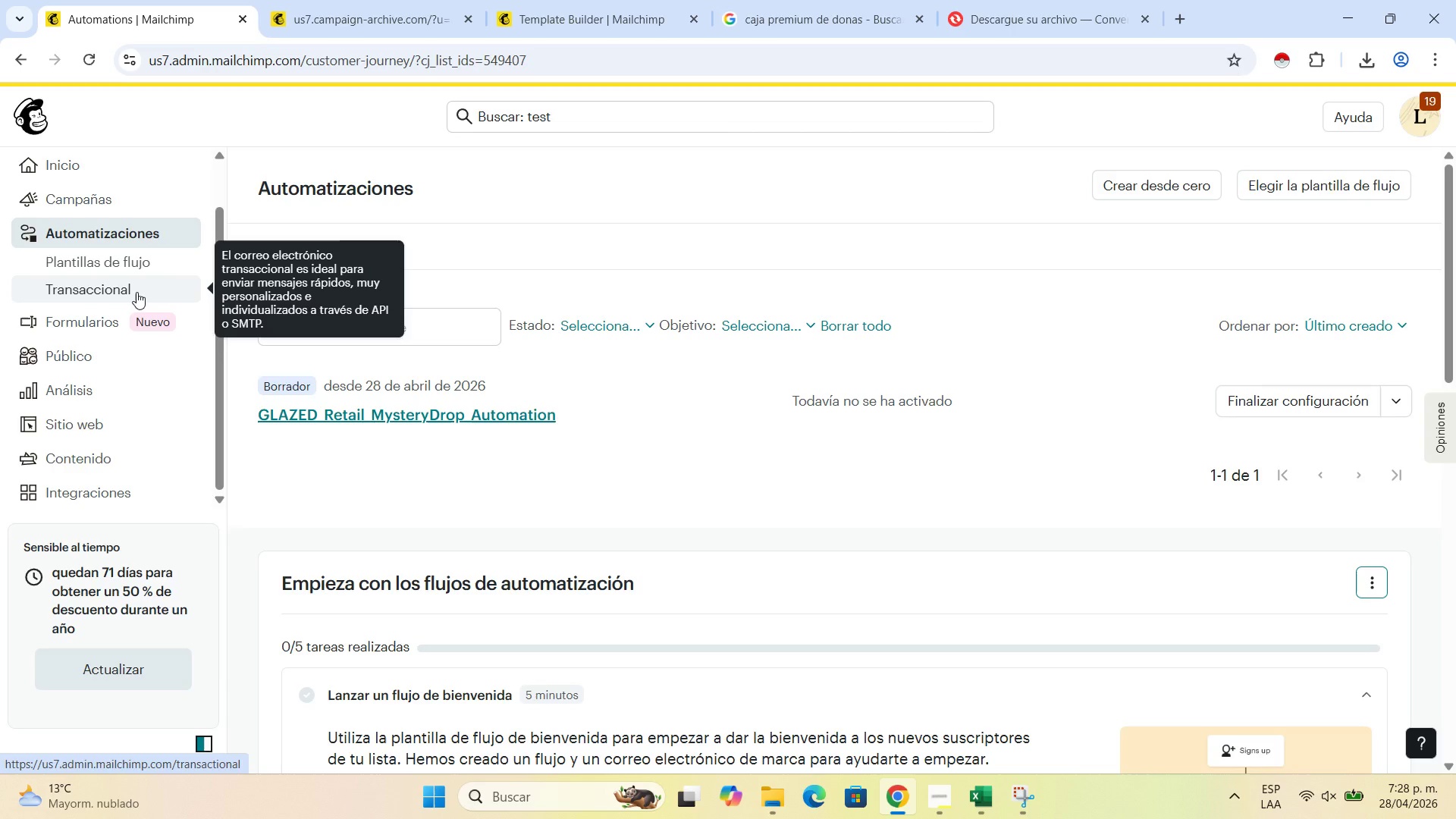 
scroll: coordinate [1037, 375], scroll_direction: down, amount: 6.0
 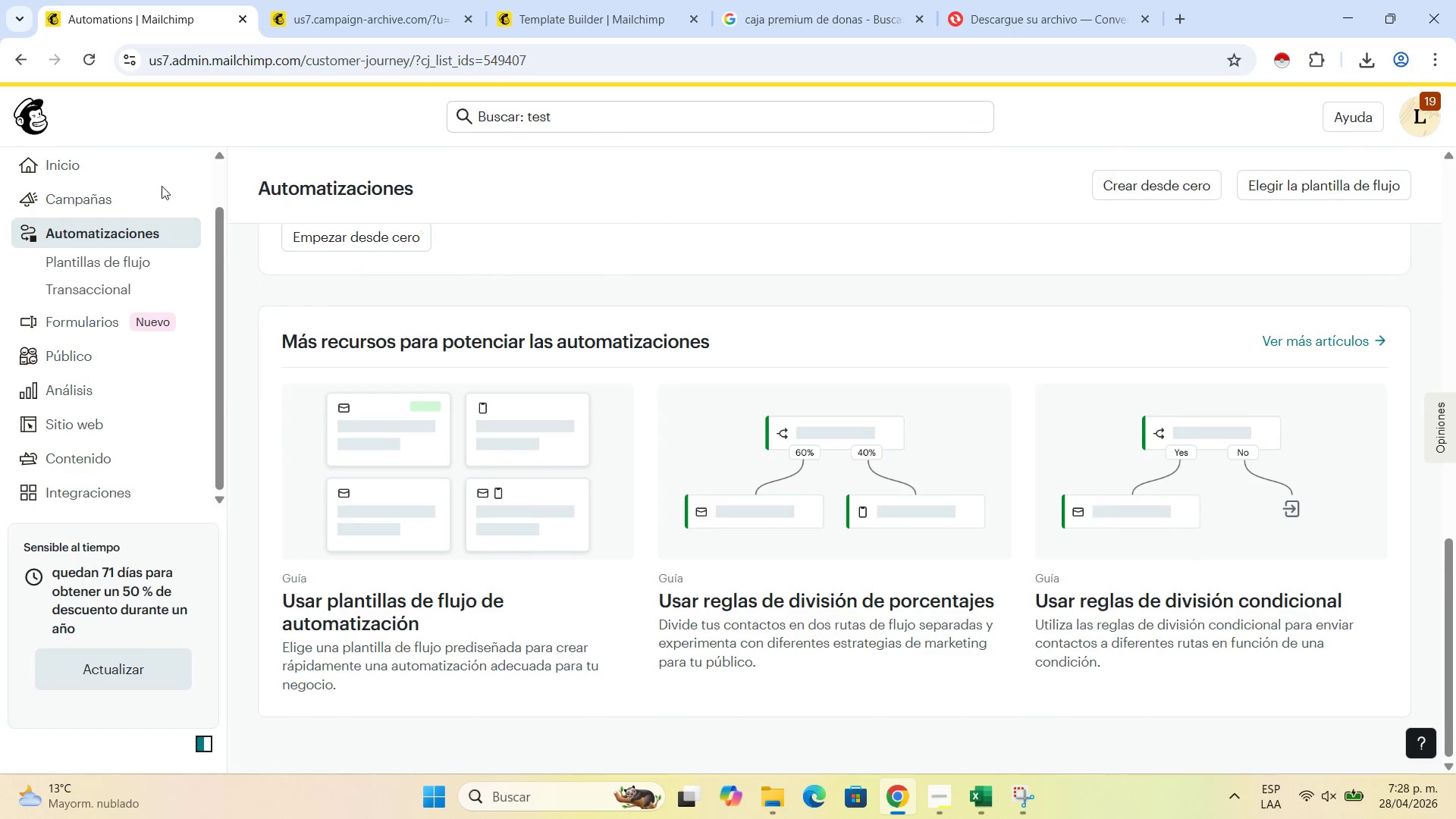 
left_click([64, 167])
 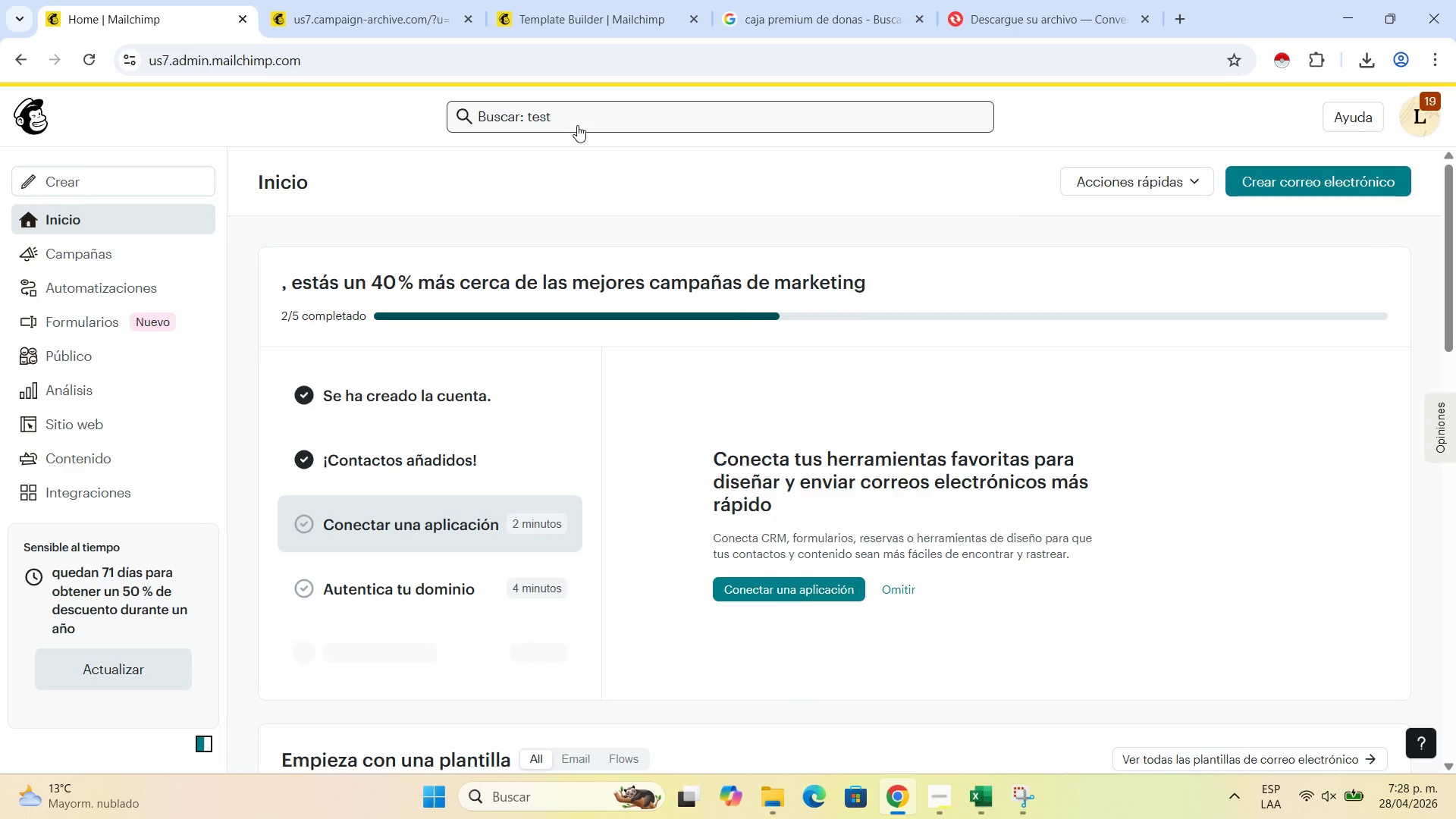 
wait(5.98)
 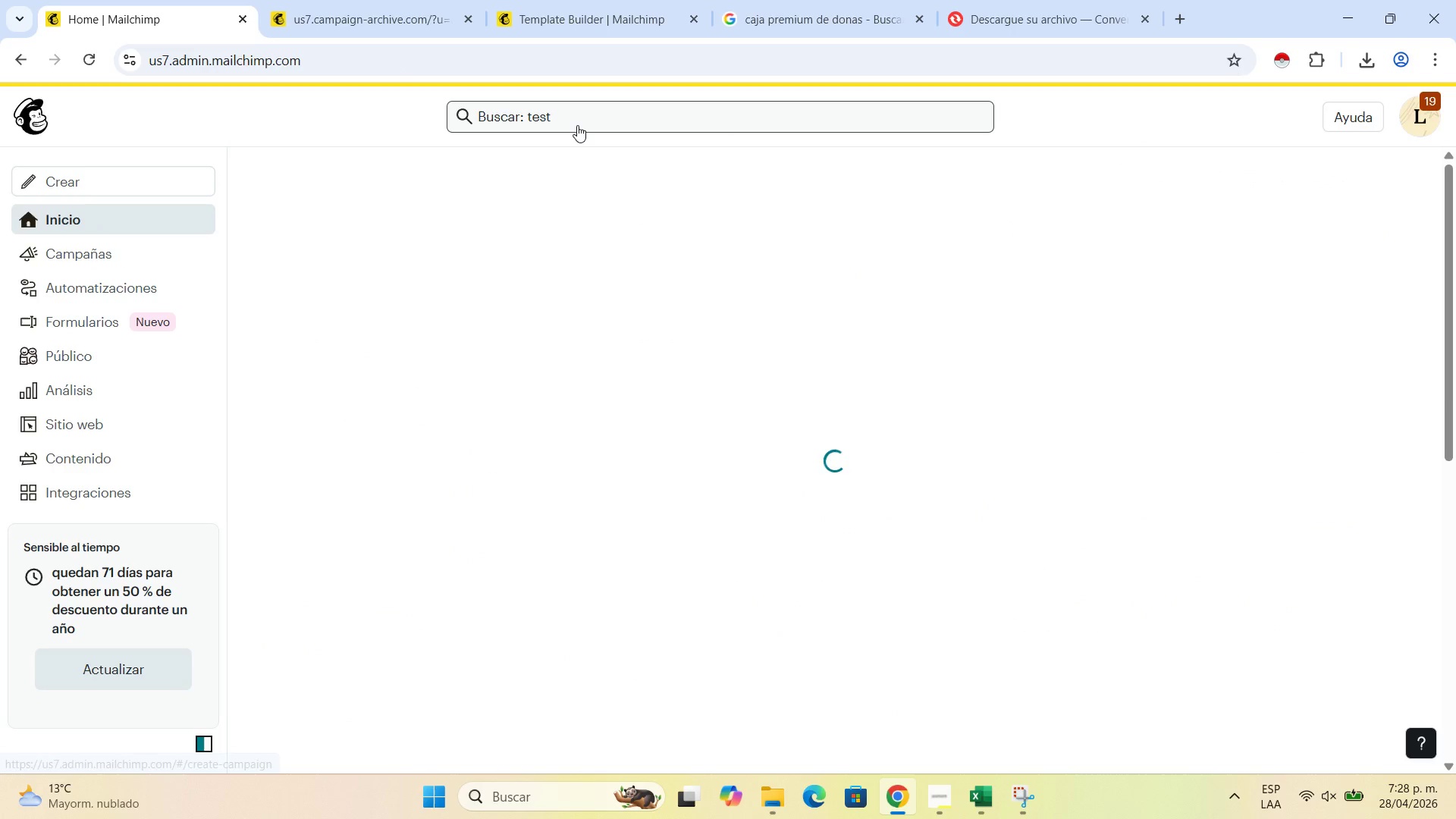 
scroll: coordinate [689, 457], scroll_direction: down, amount: 18.0
 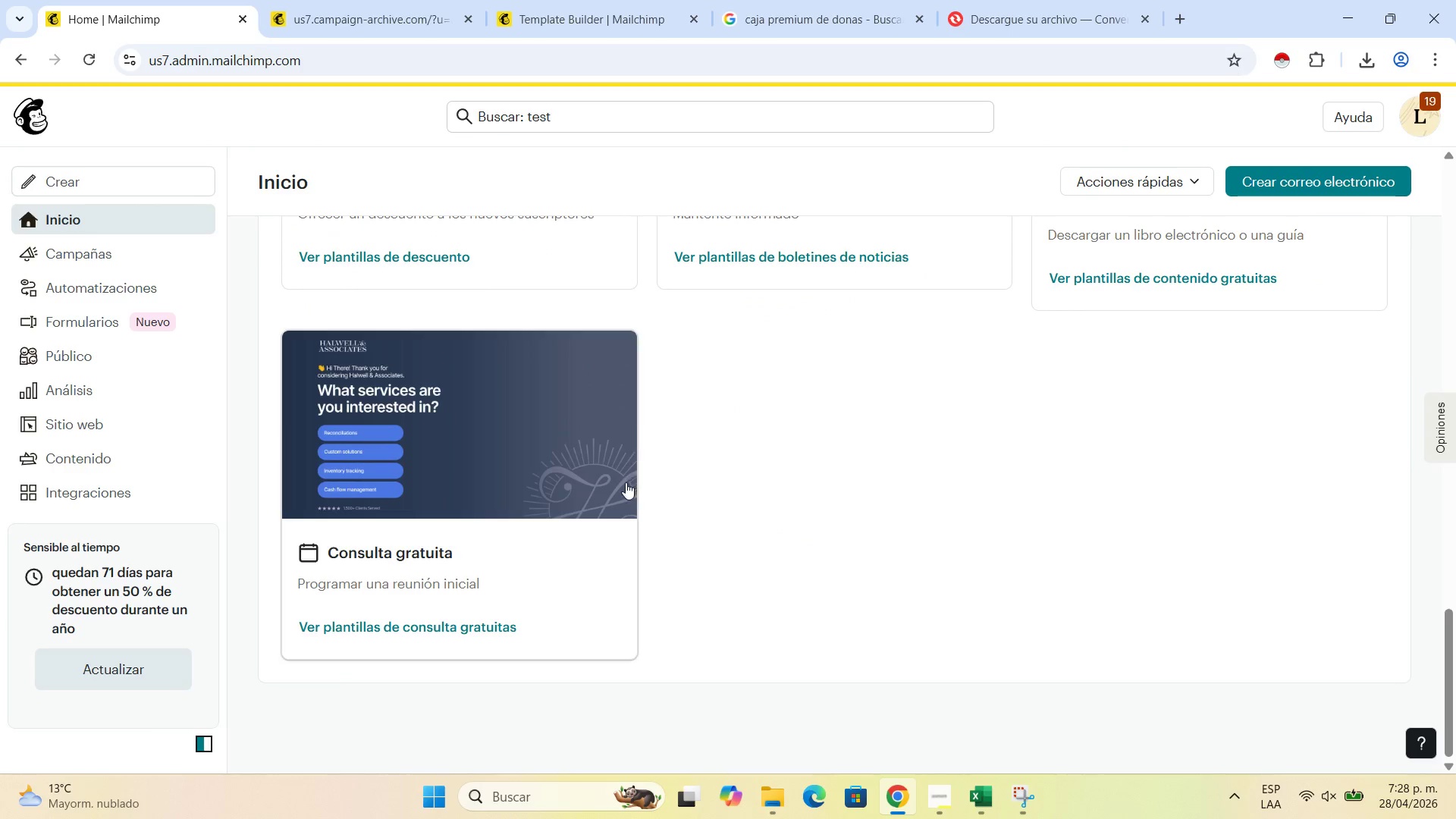 
scroll: coordinate [624, 482], scroll_direction: down, amount: 3.0
 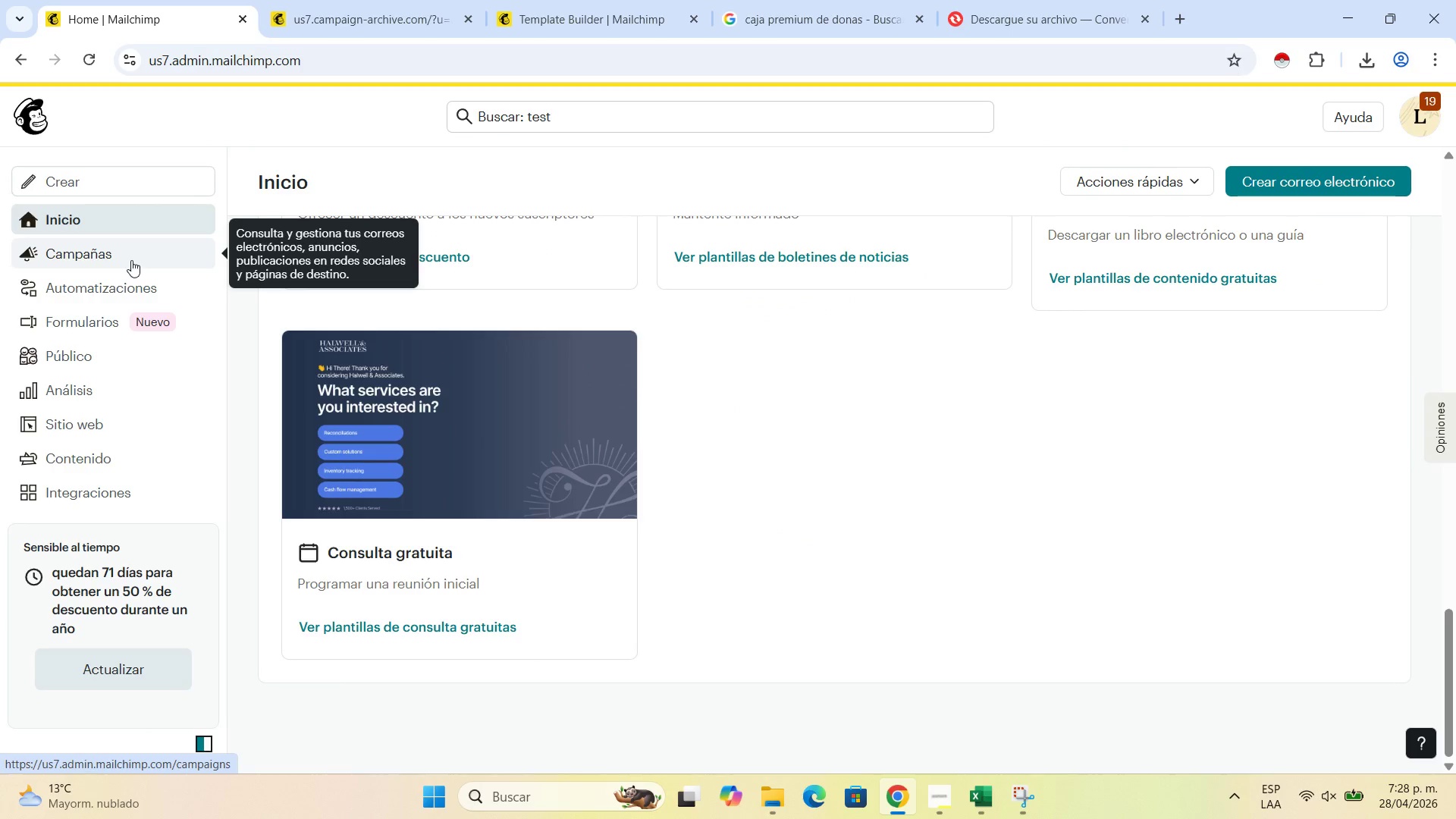 
left_click([131, 260])
 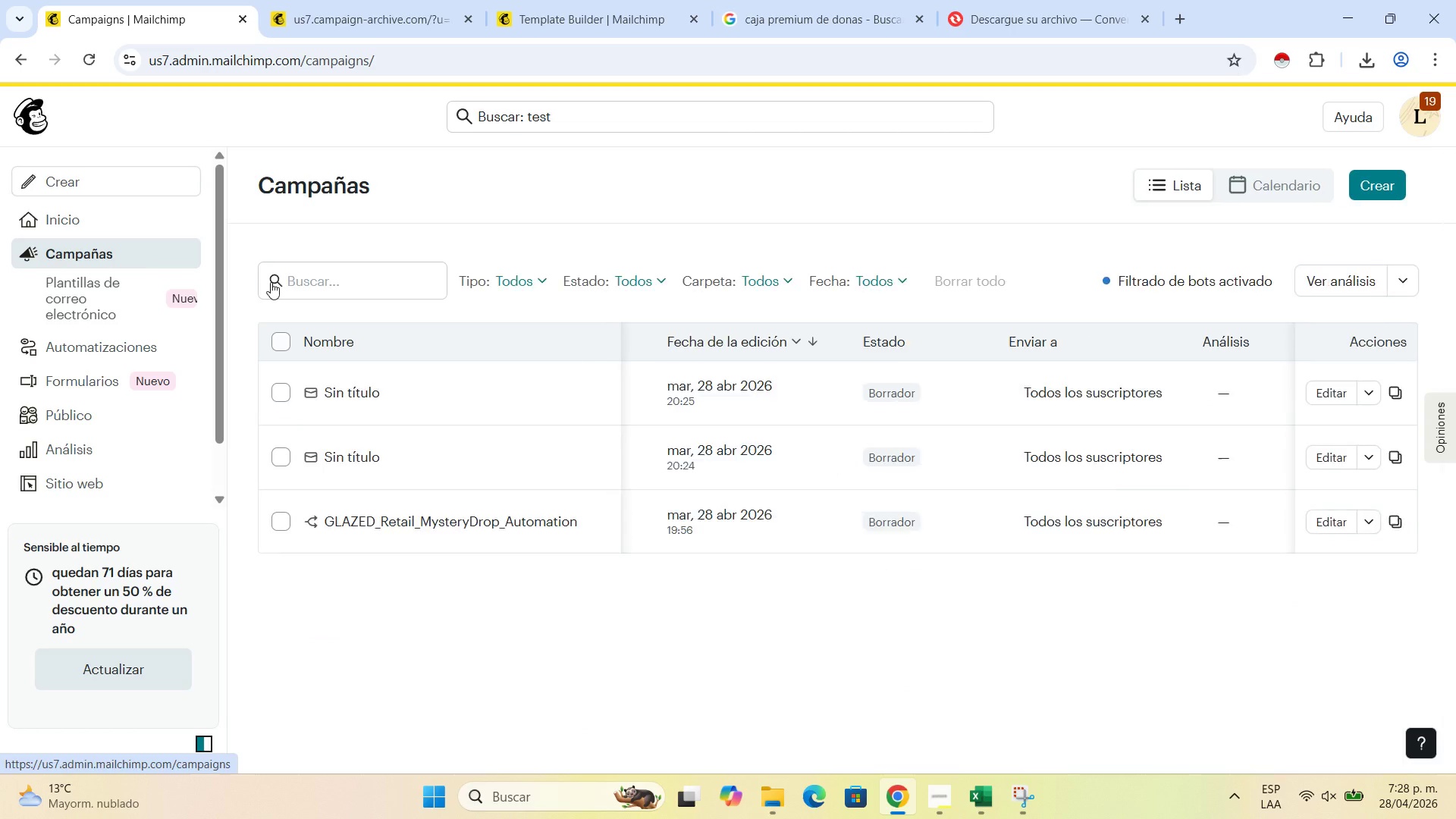 
mouse_move([442, 411])
 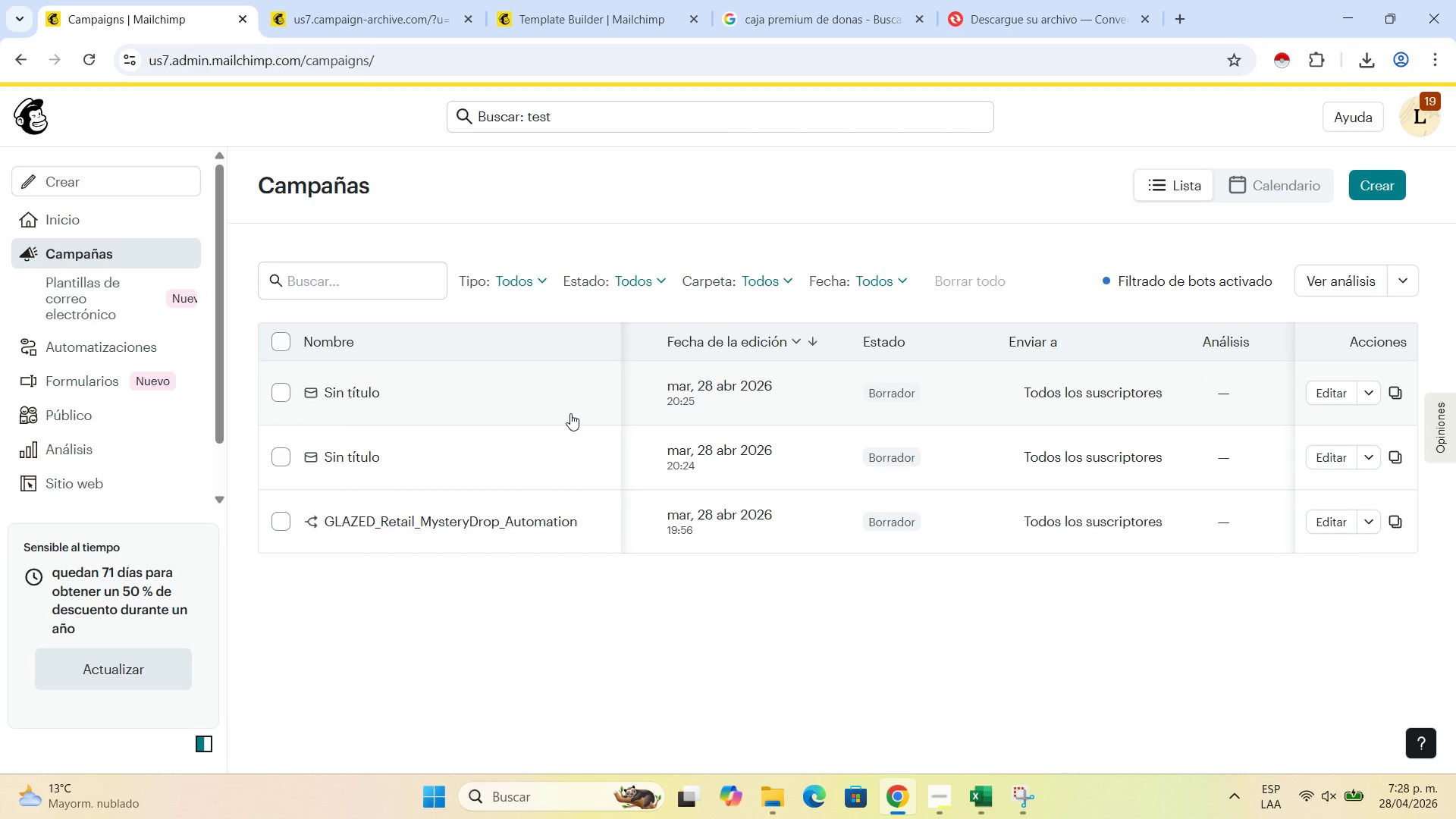 
scroll: coordinate [570, 417], scroll_direction: down, amount: 2.0
 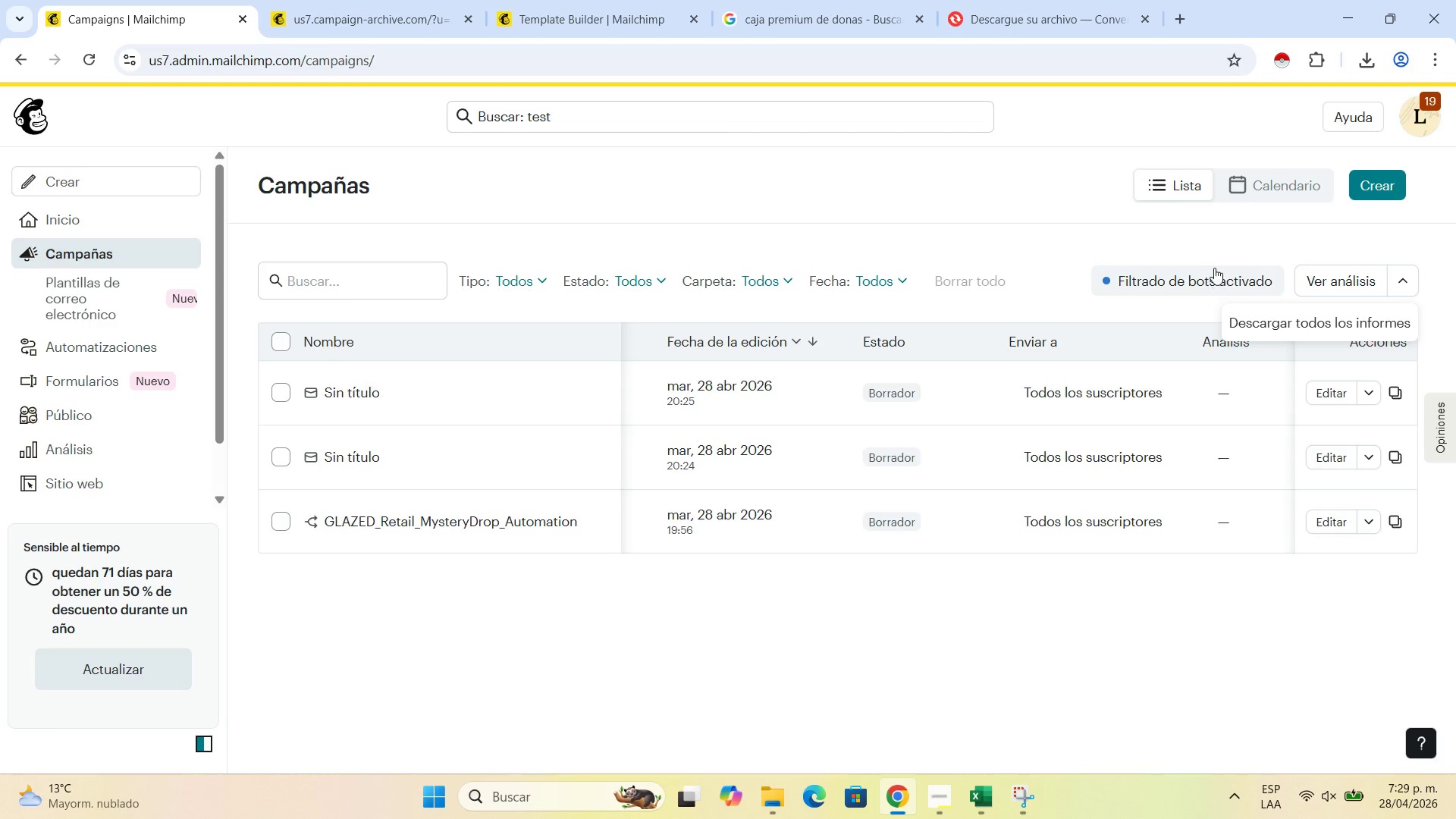 
wait(6.55)
 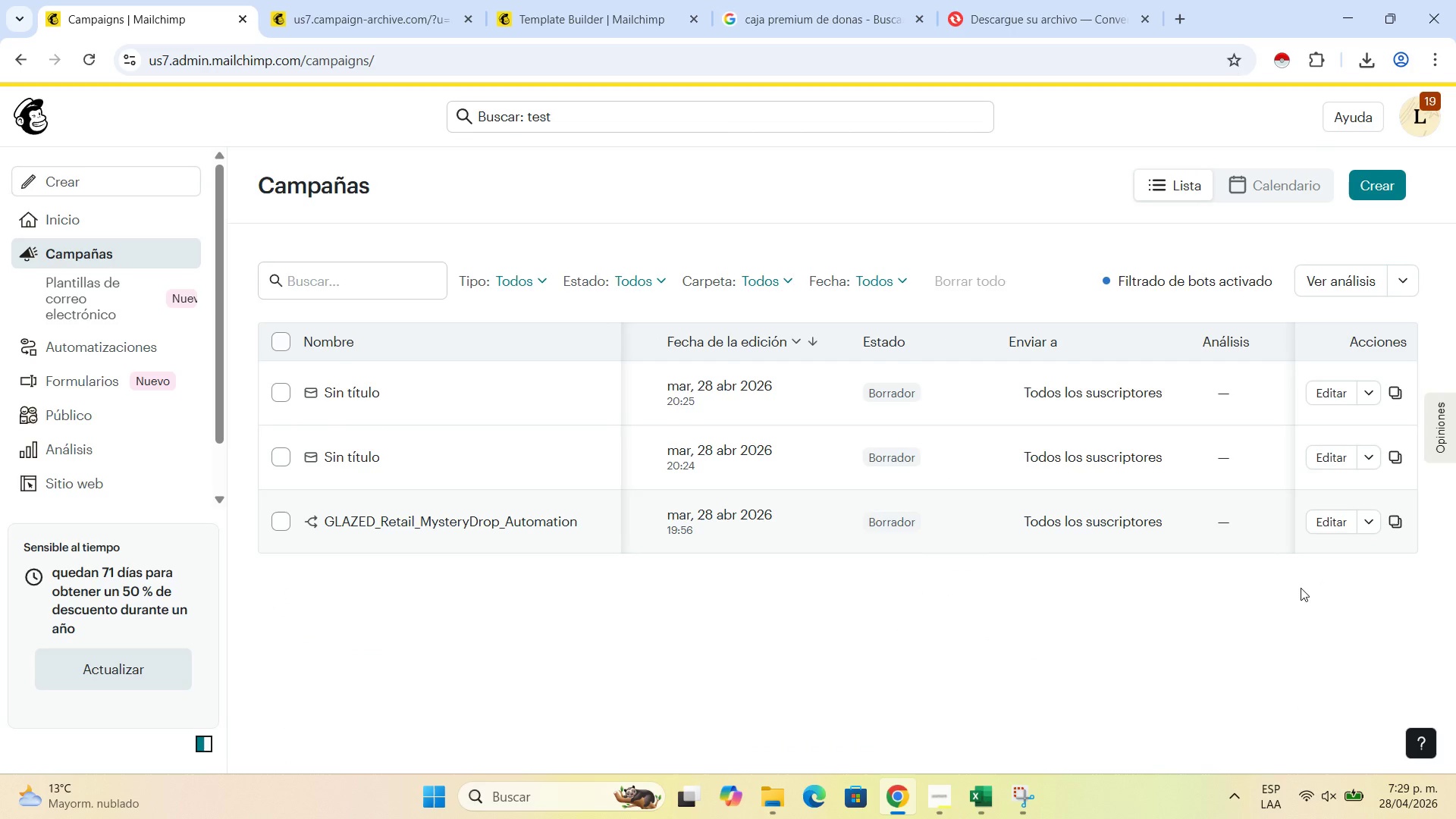 
left_click([80, 414])
 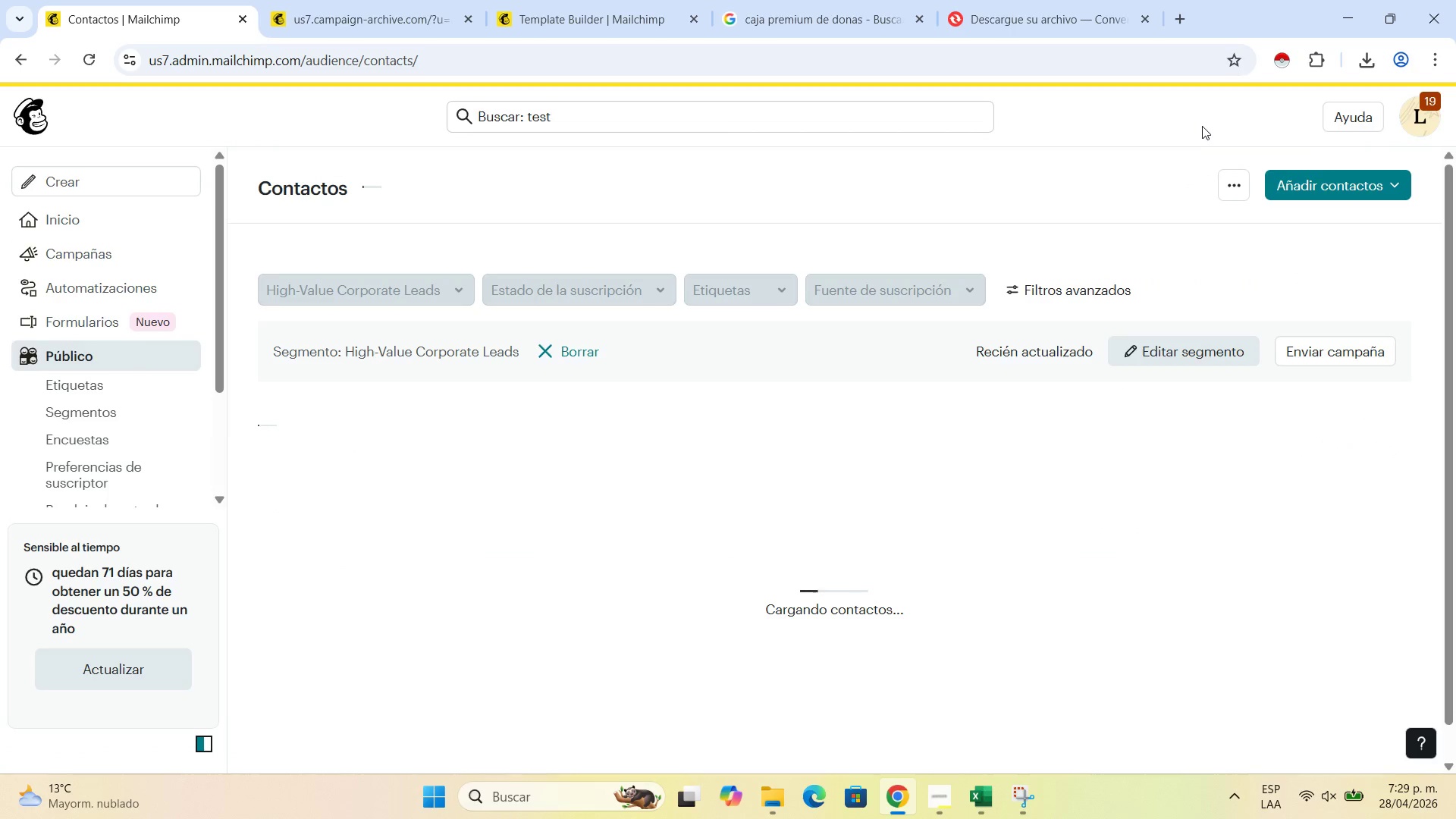 
left_click([1241, 173])
 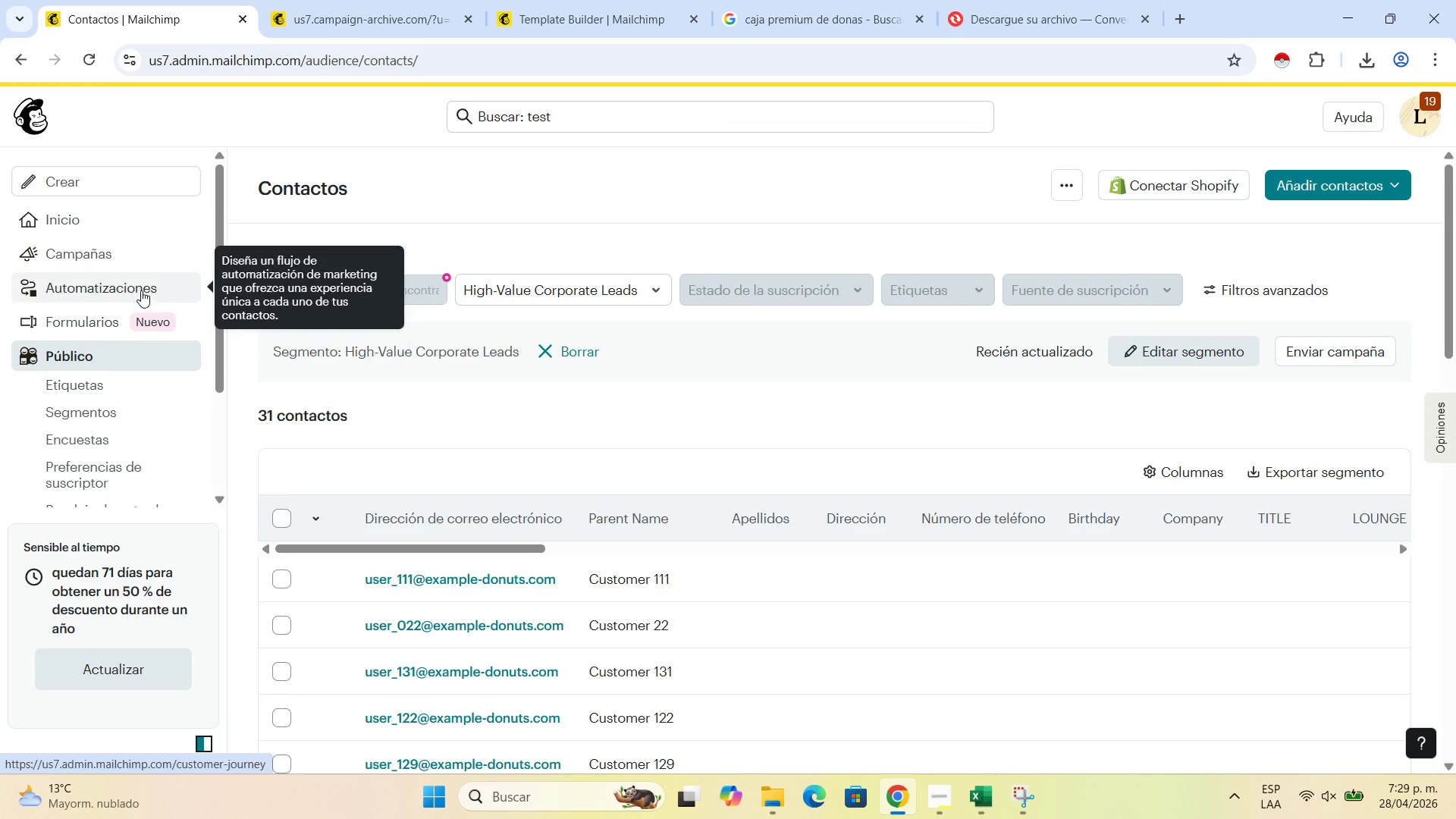 
wait(7.78)
 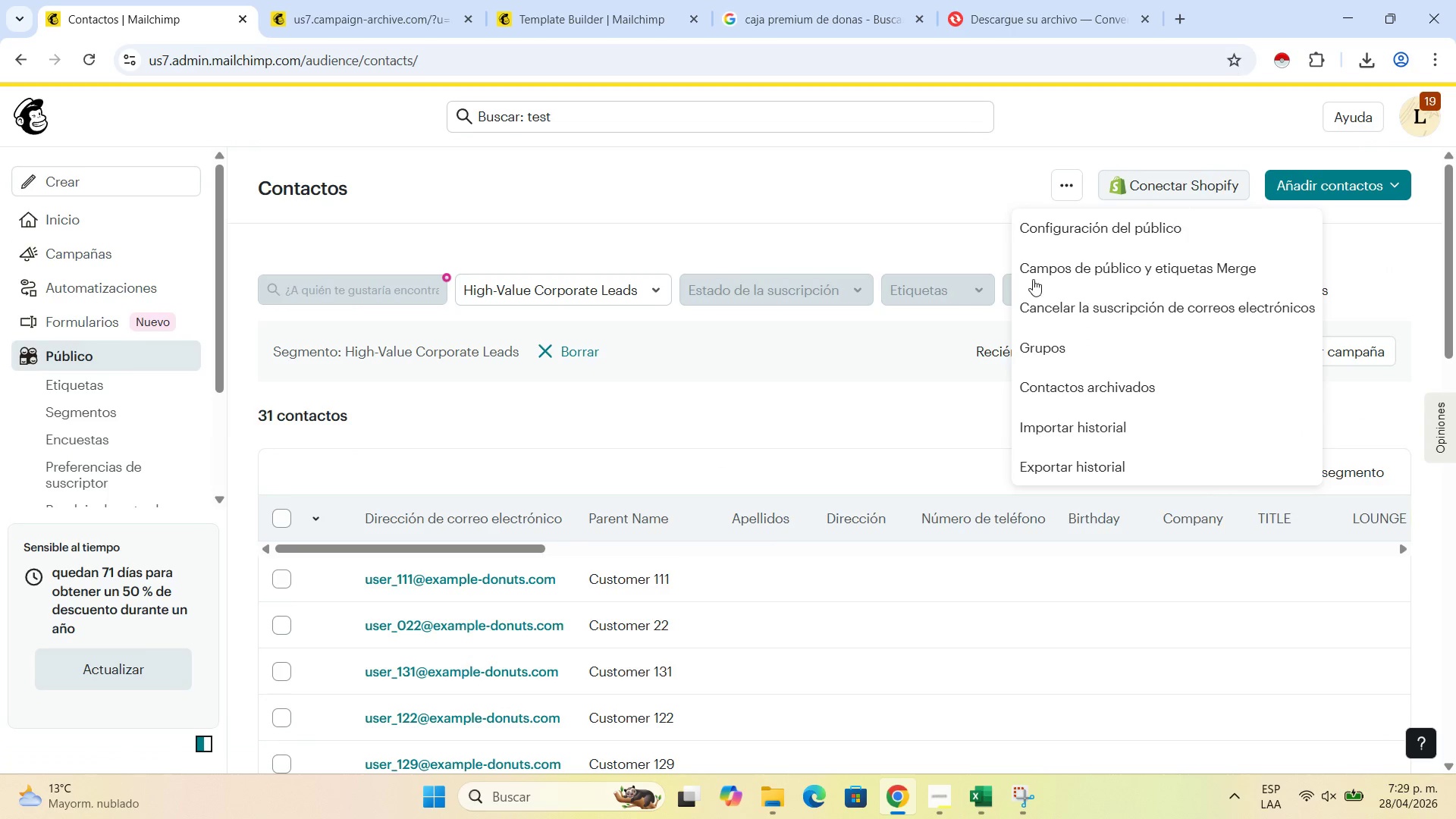 
left_click([117, 281])
 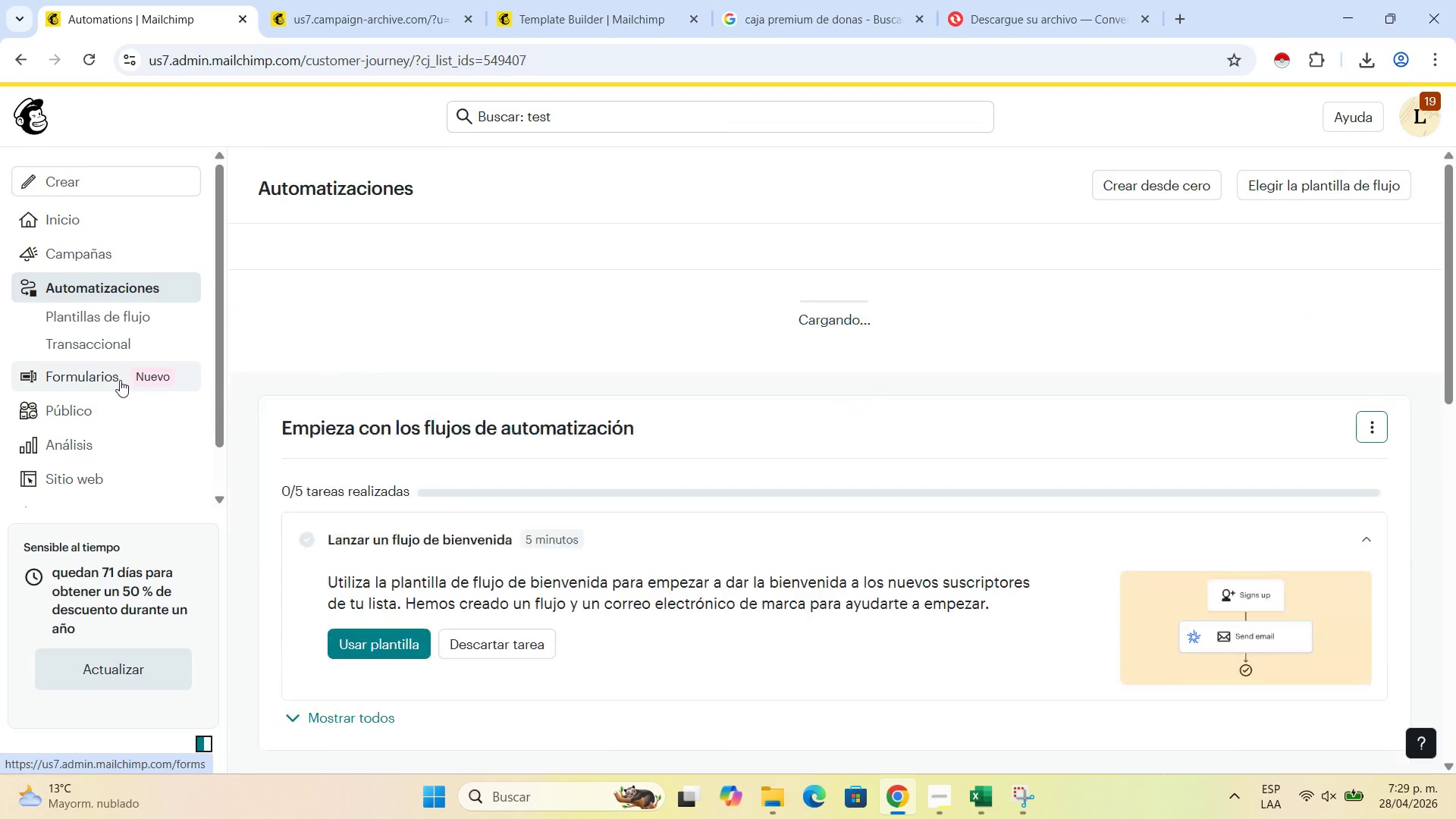 
left_click([109, 253])
 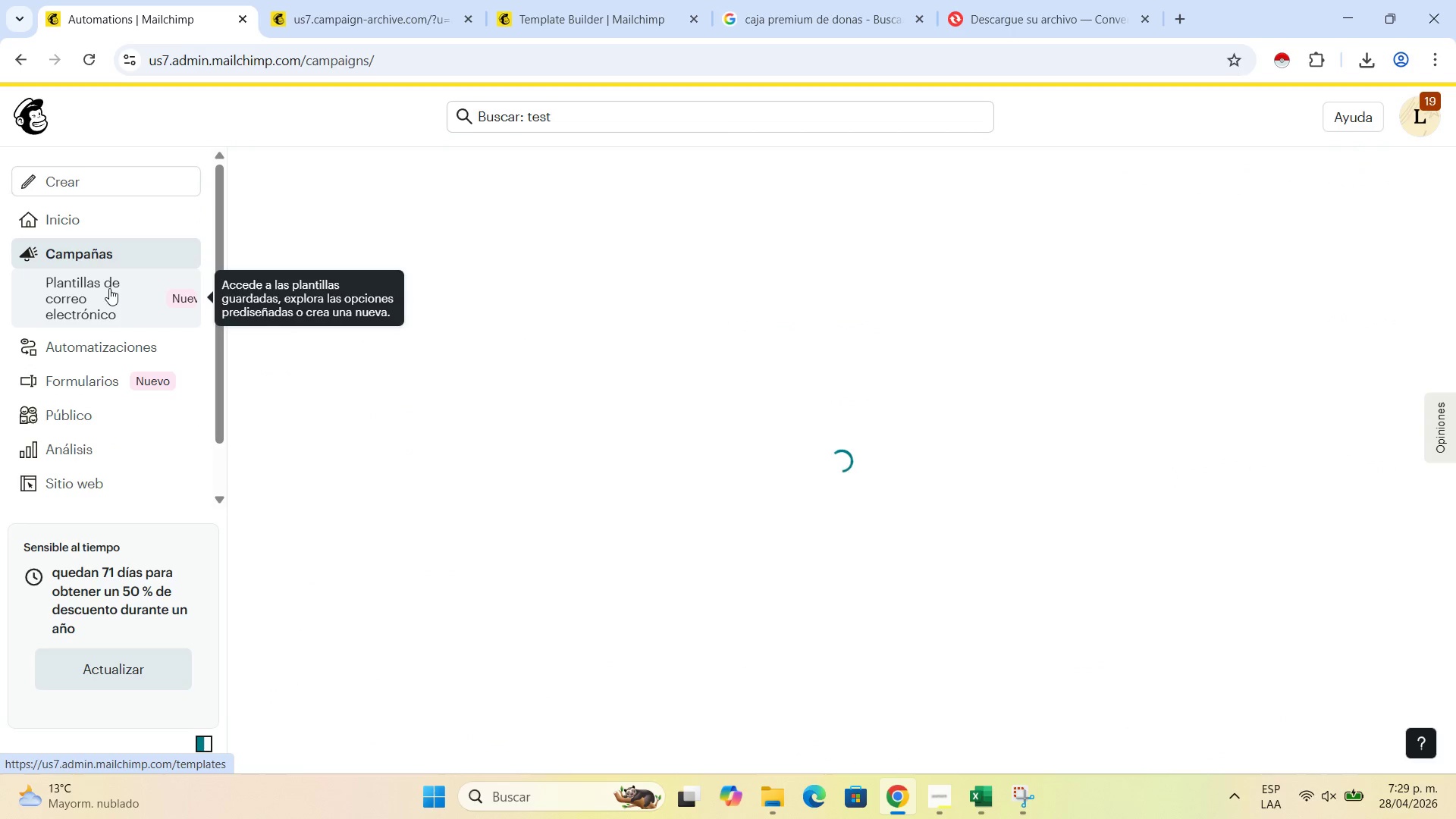 
left_click([109, 288])
 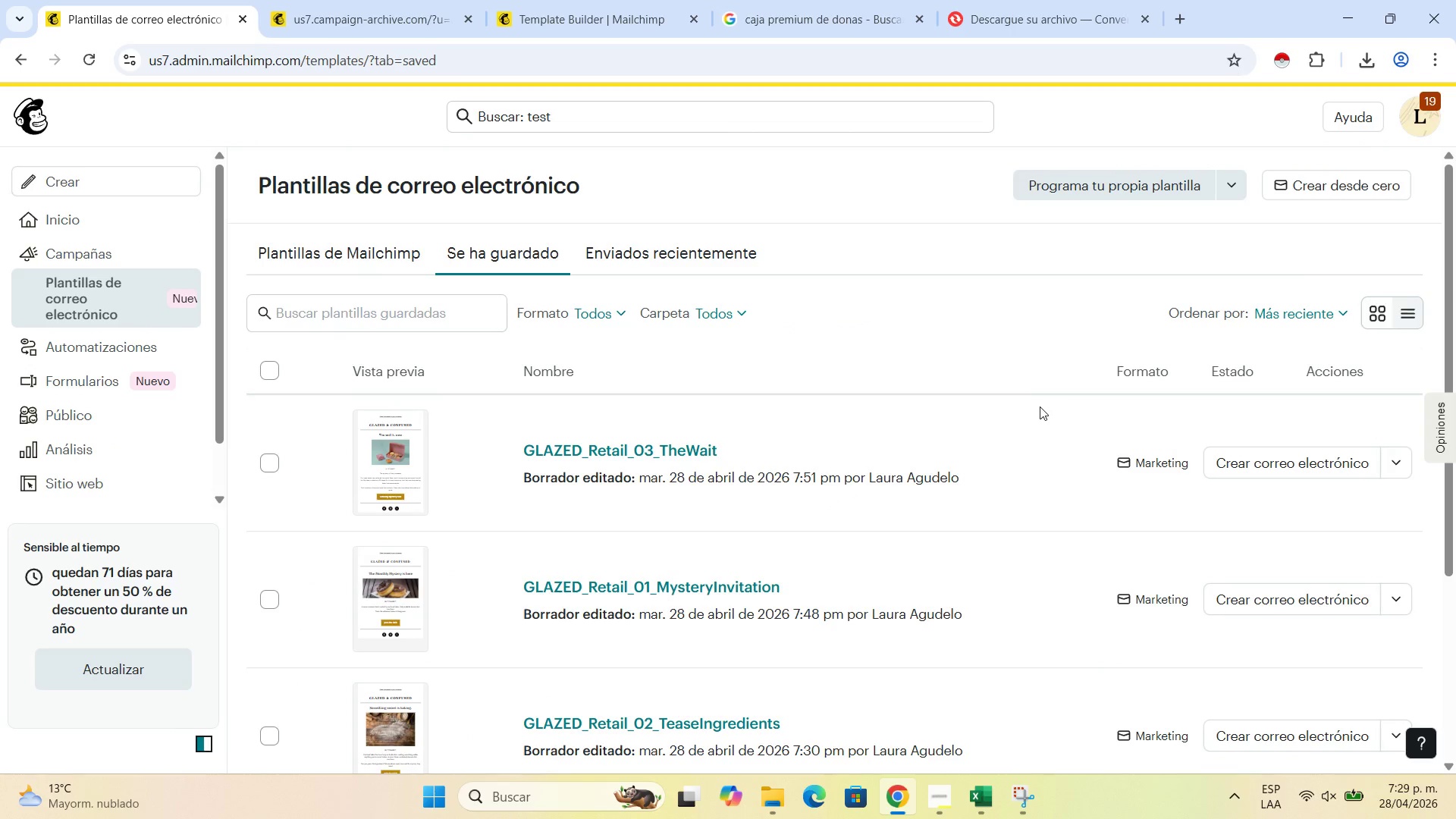 
scroll: coordinate [106, 383], scroll_direction: down, amount: 4.0
 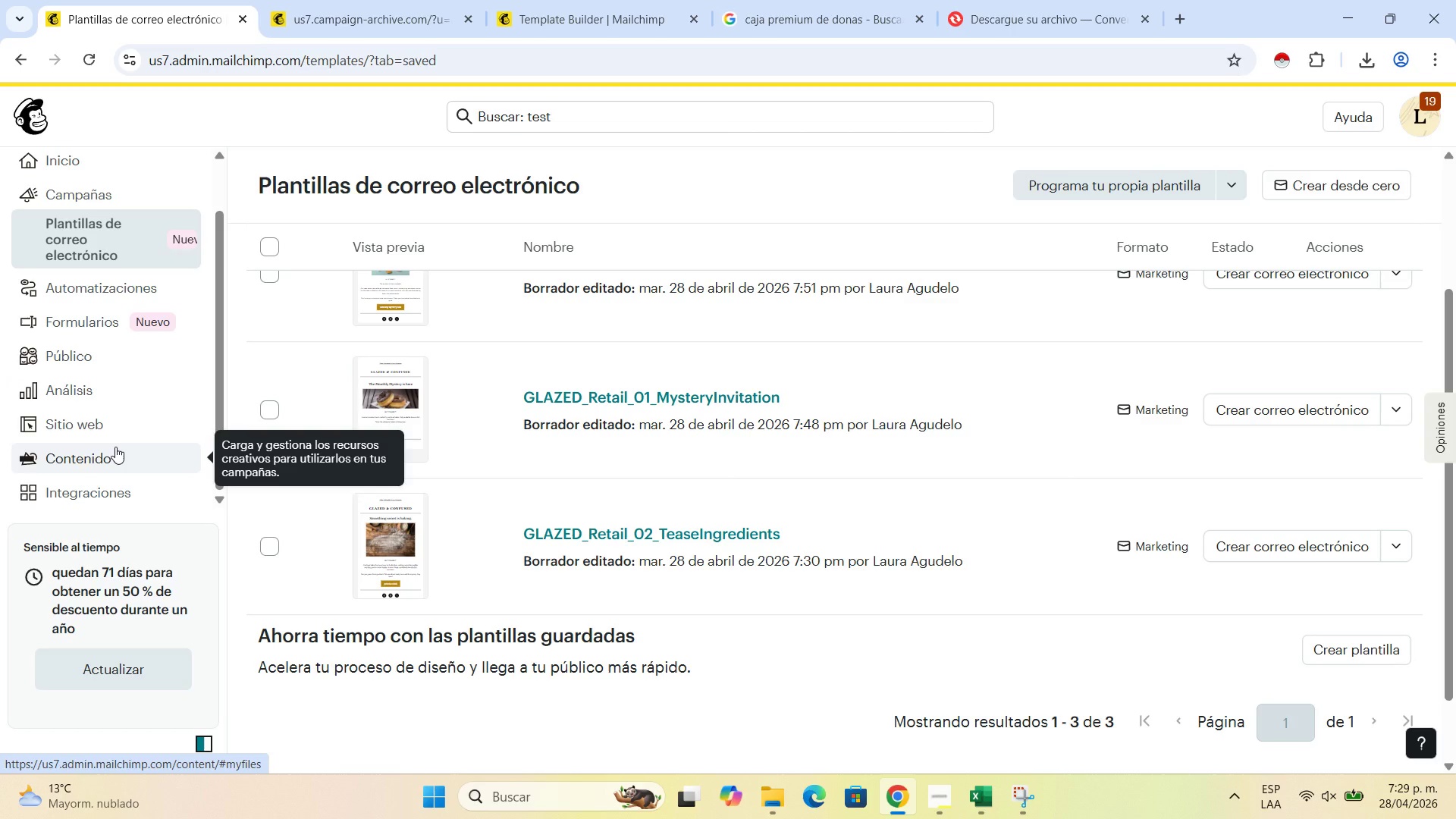 
wait(13.55)
 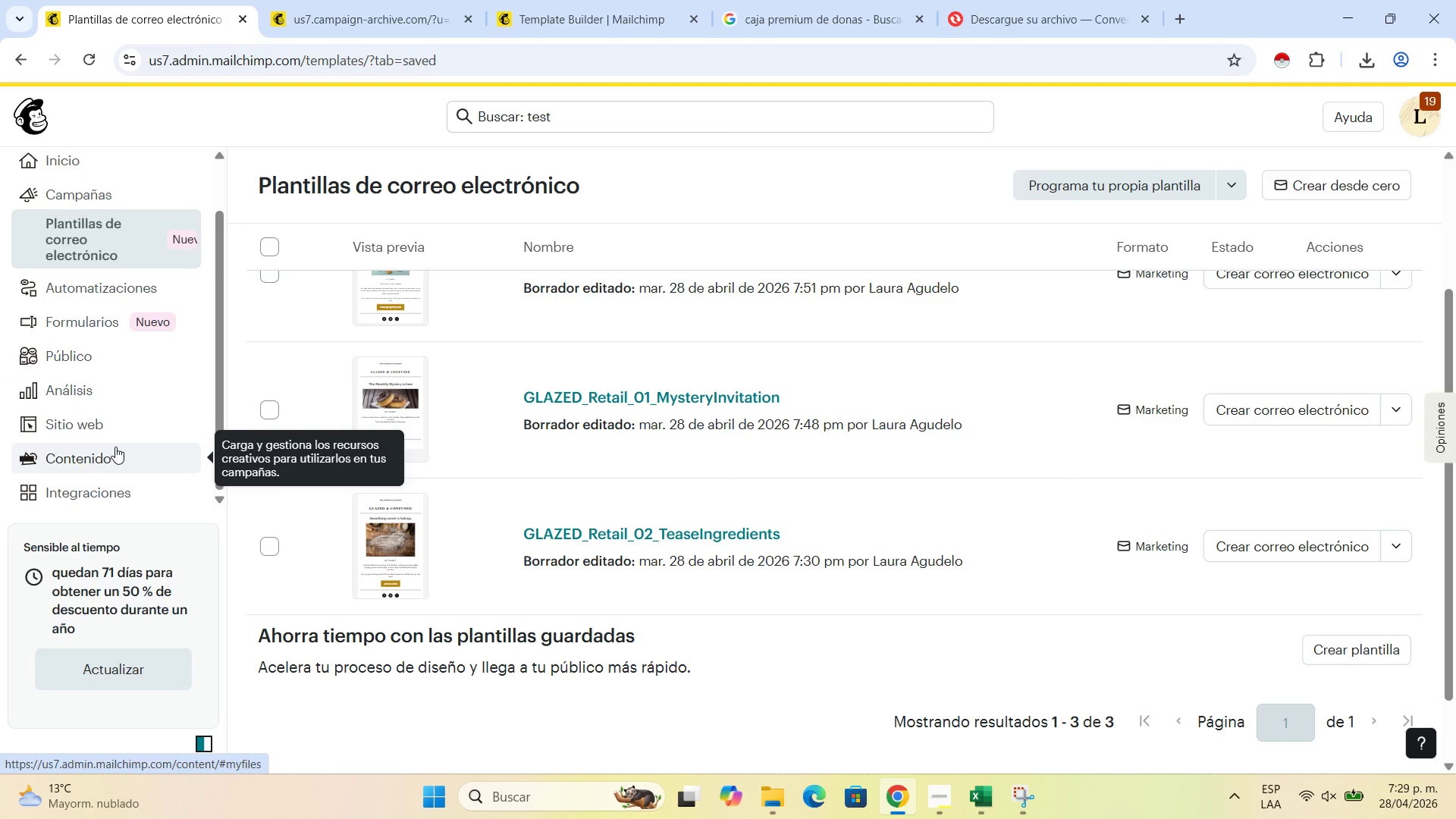 
scroll: coordinate [136, 366], scroll_direction: up, amount: 1.0
 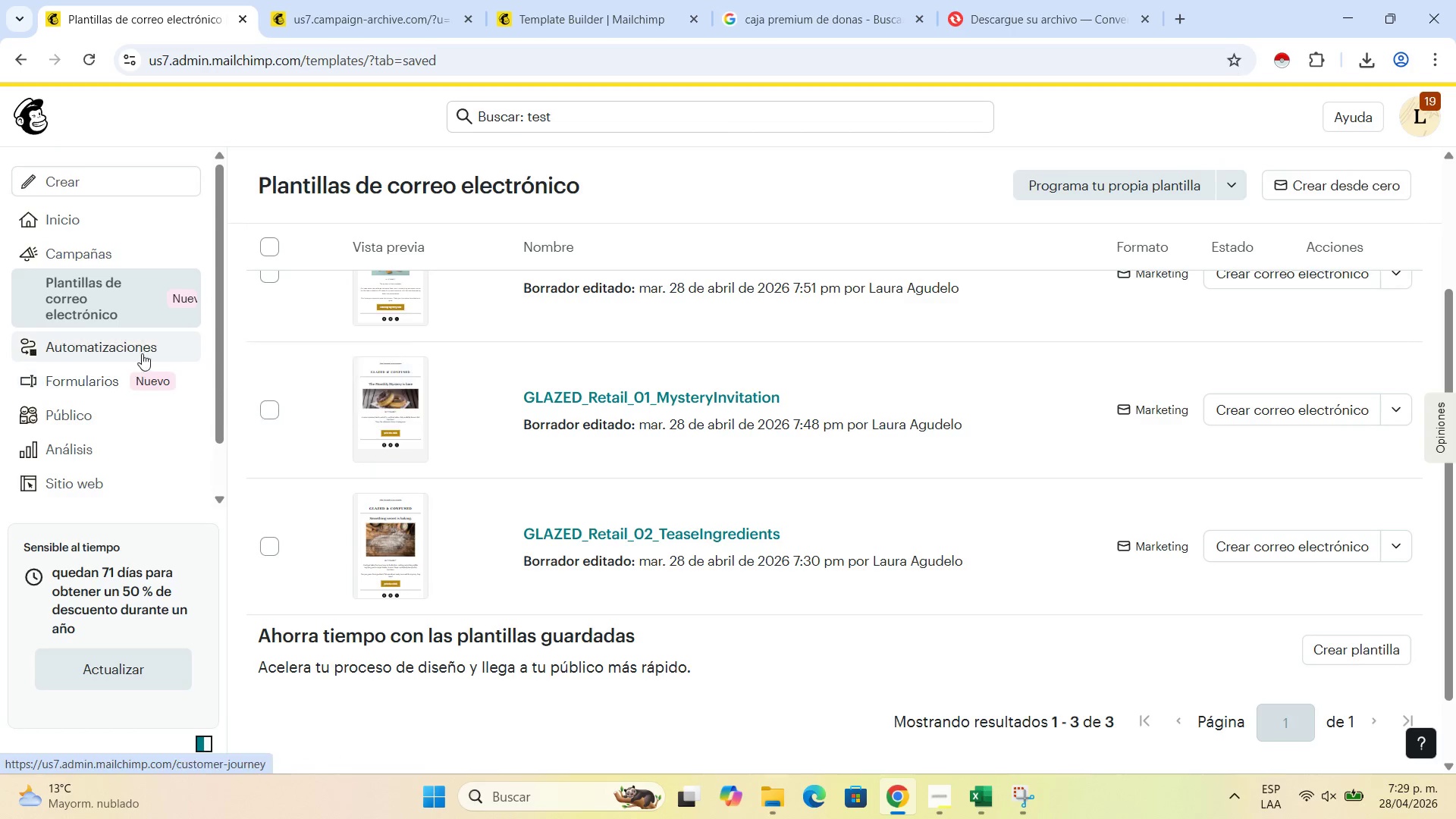 
left_click([146, 348])
 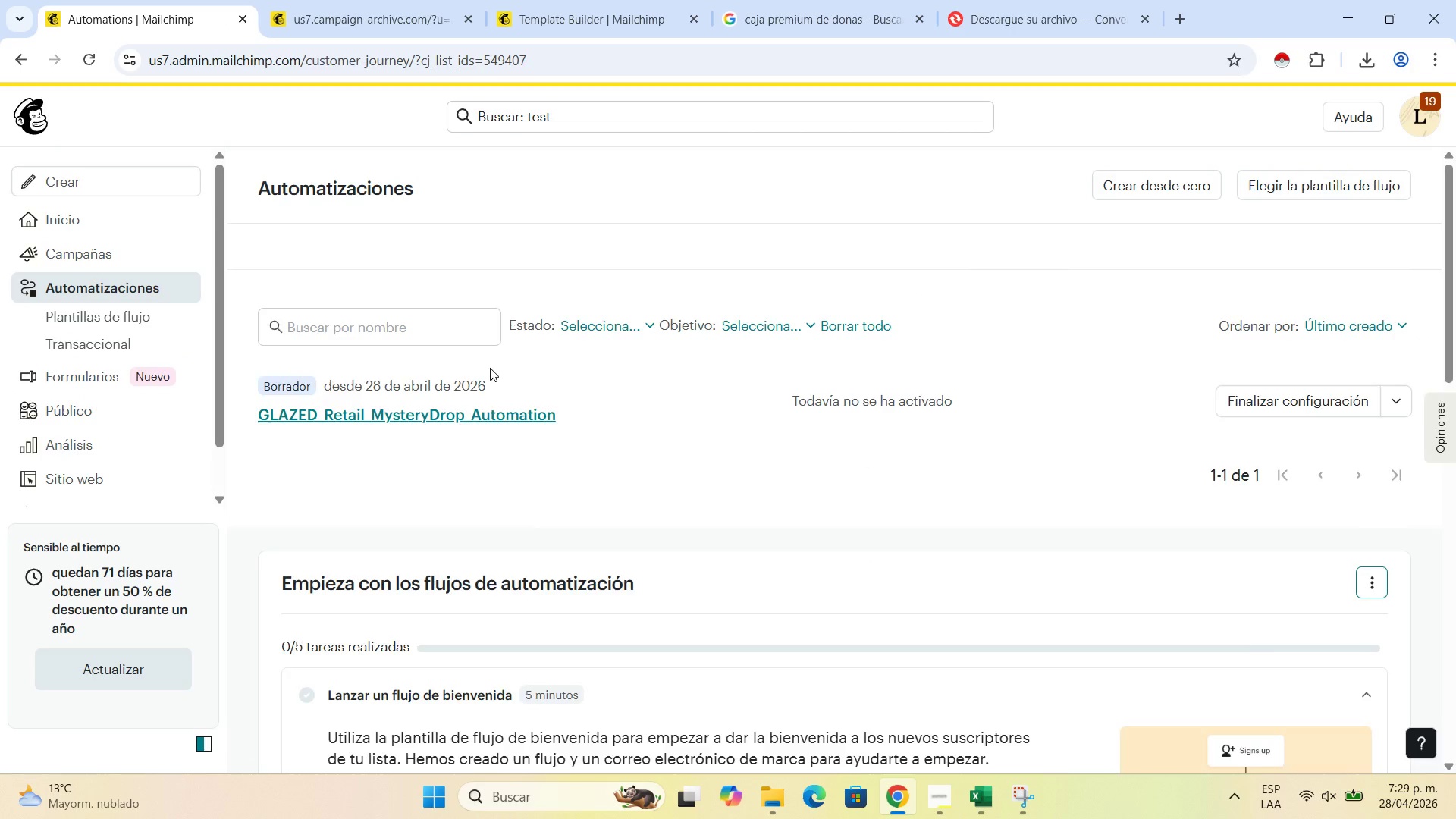 
scroll: coordinate [488, 389], scroll_direction: down, amount: 6.0
 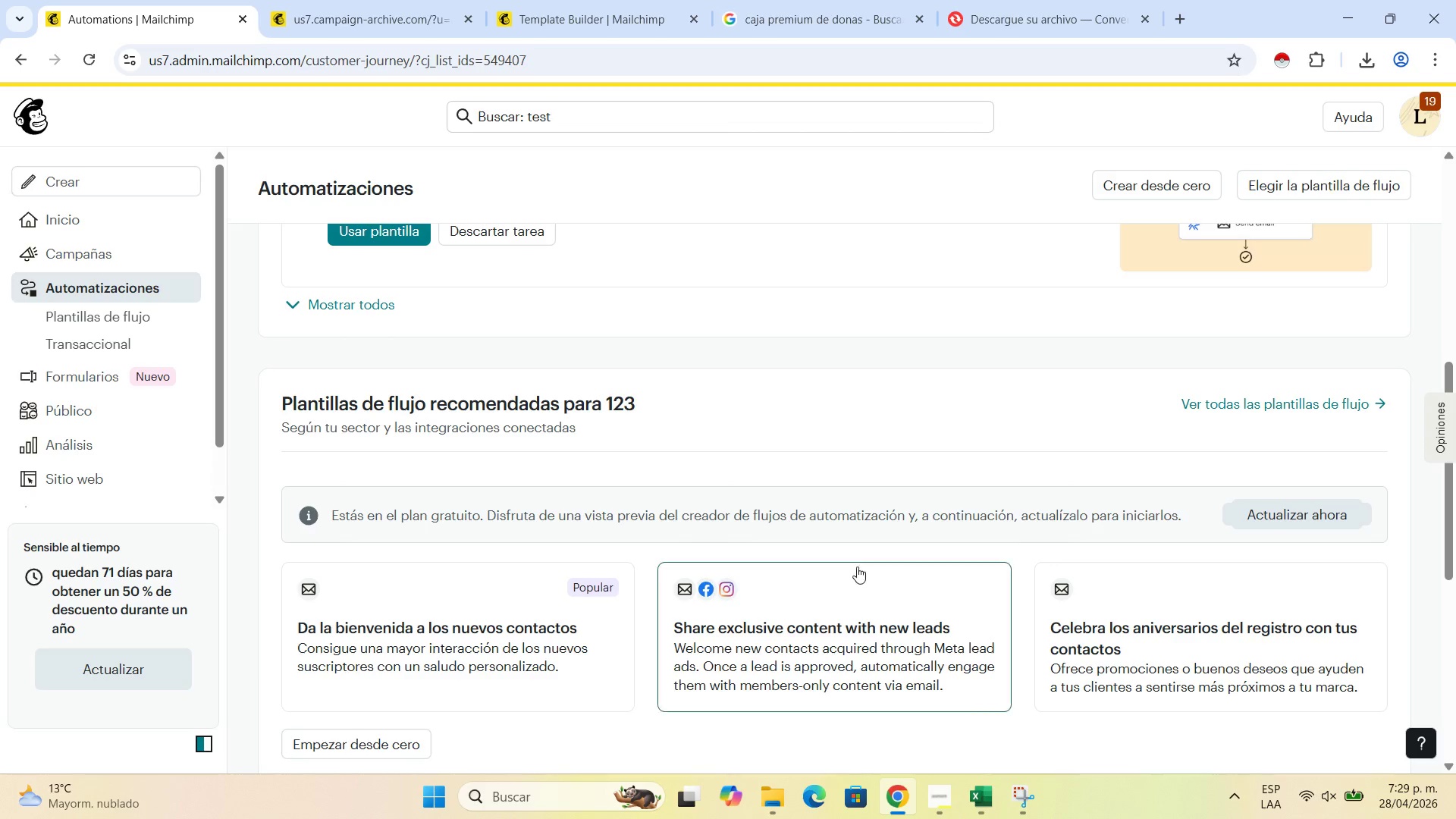 
left_click([1313, 406])
 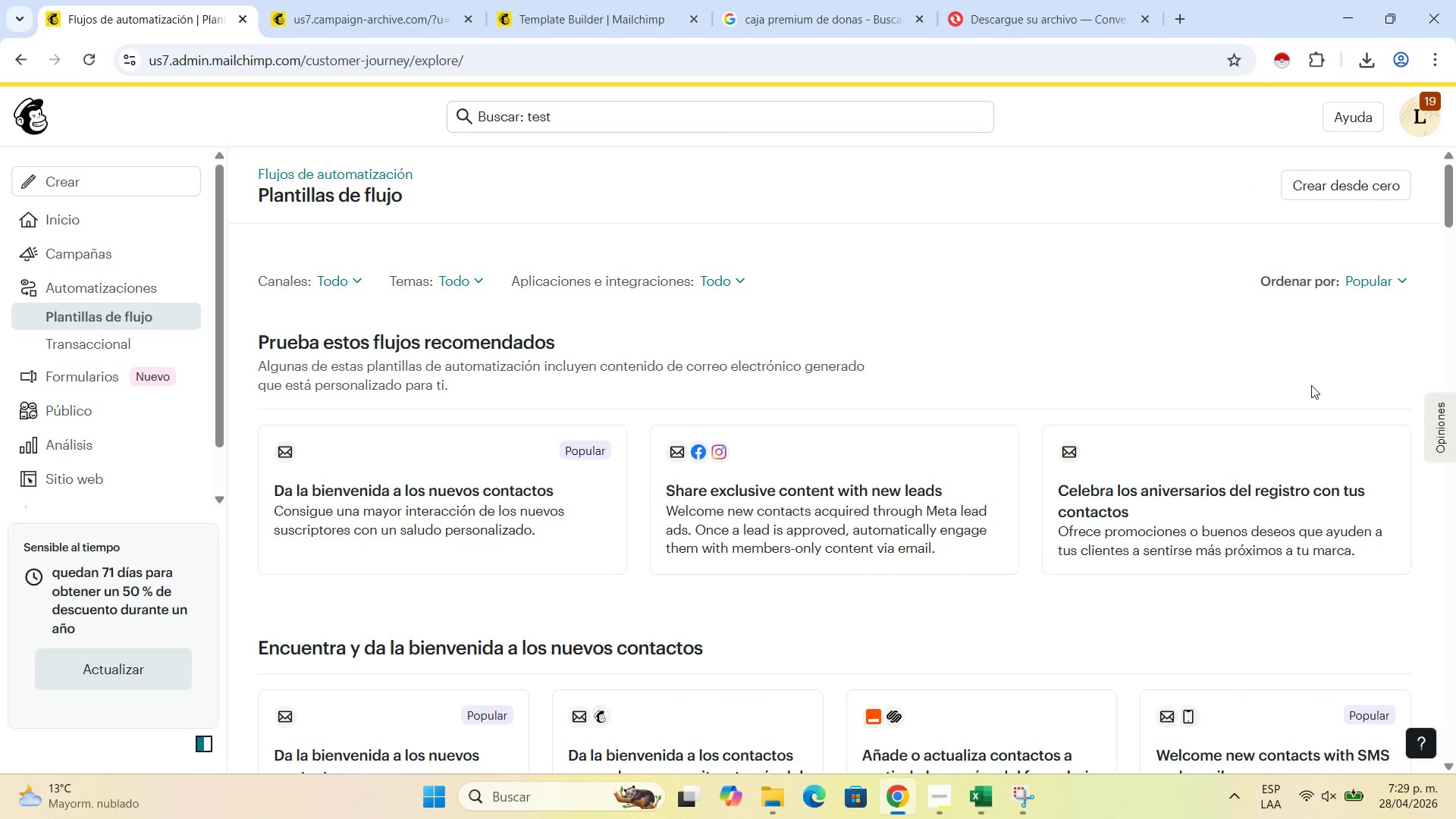 
wait(12.7)
 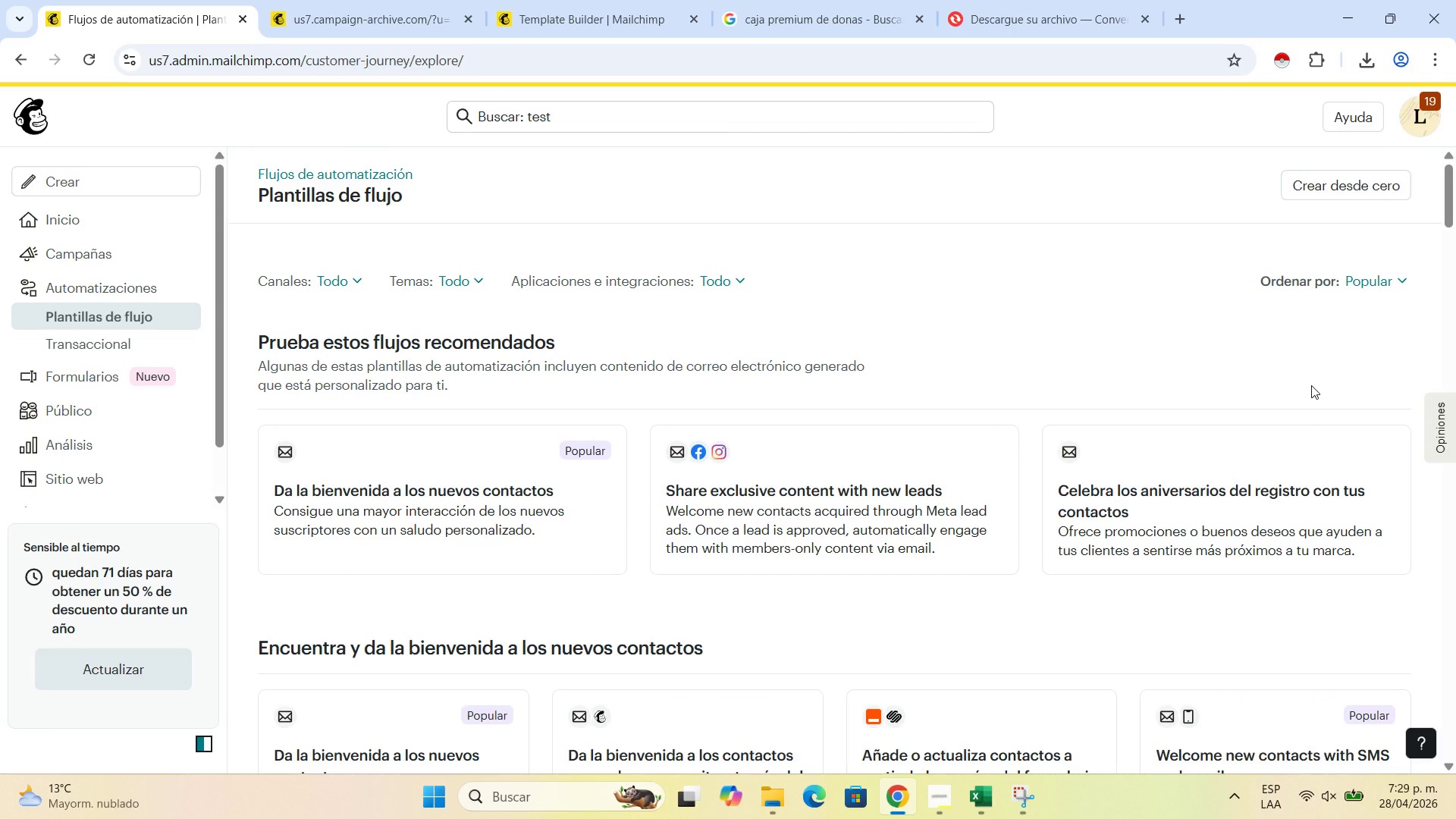 
scroll: coordinate [811, 473], scroll_direction: down, amount: 14.0
 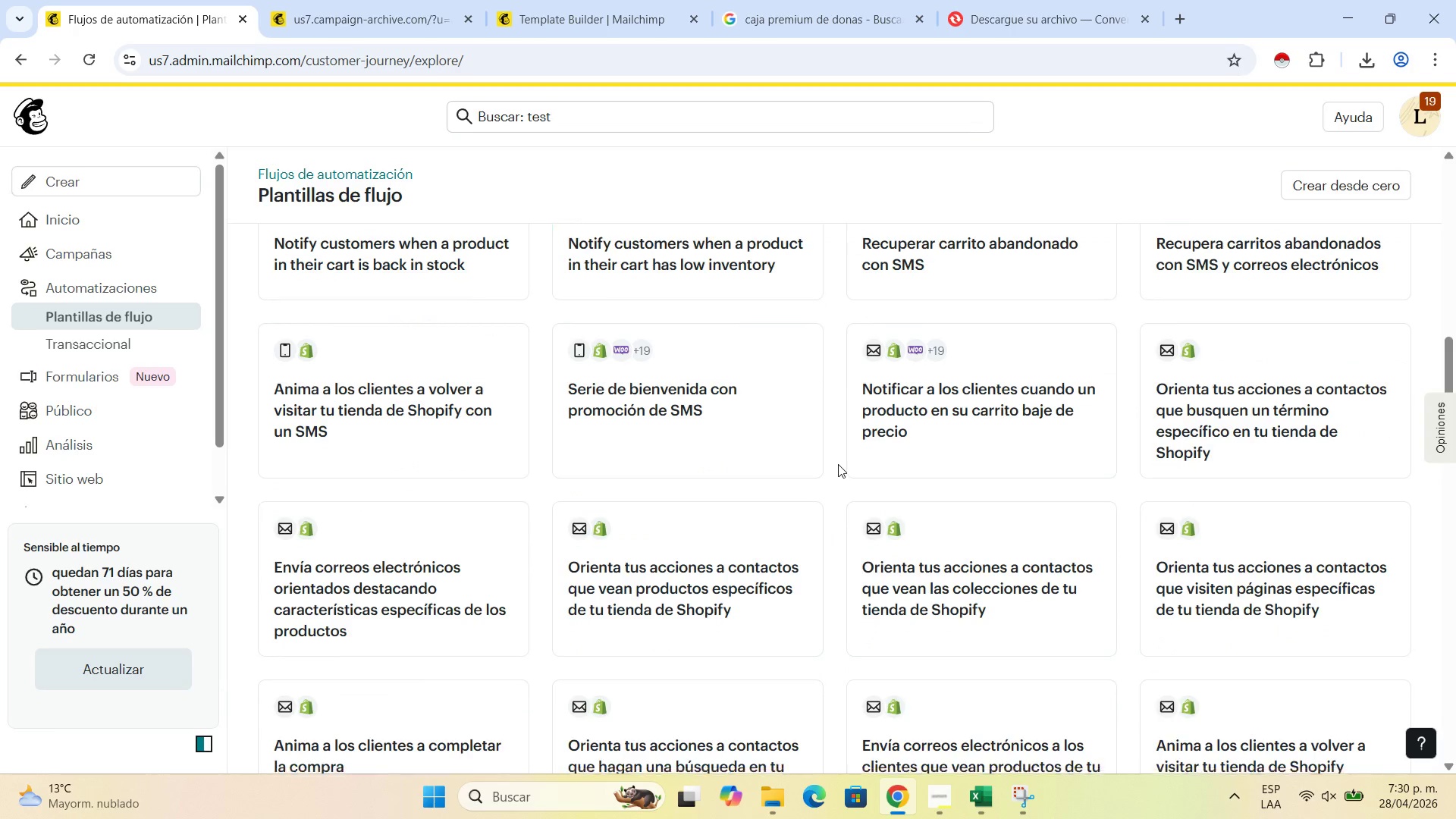 
scroll: coordinate [821, 490], scroll_direction: down, amount: 19.0
 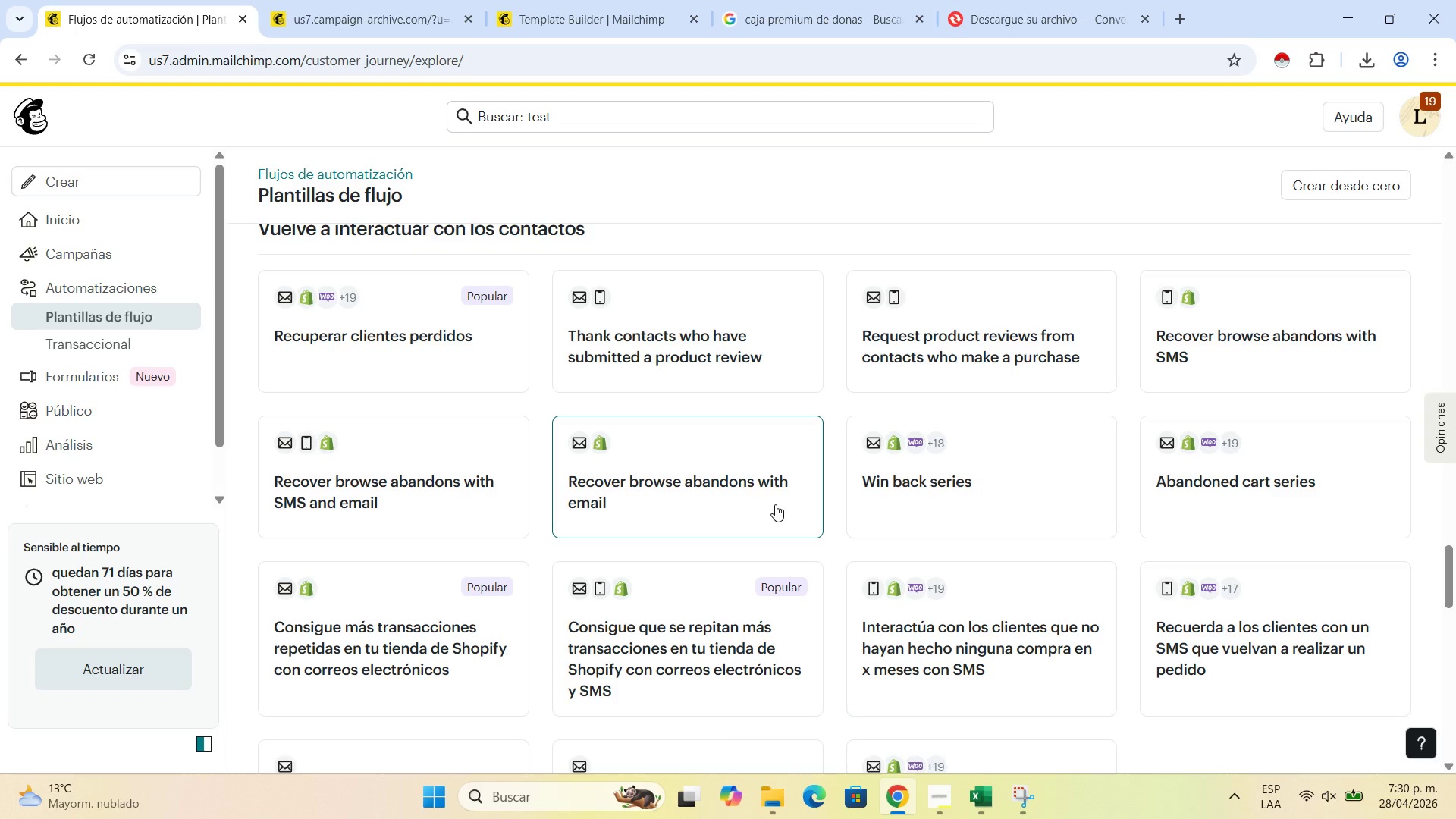 
scroll: coordinate [774, 507], scroll_direction: down, amount: 14.0
 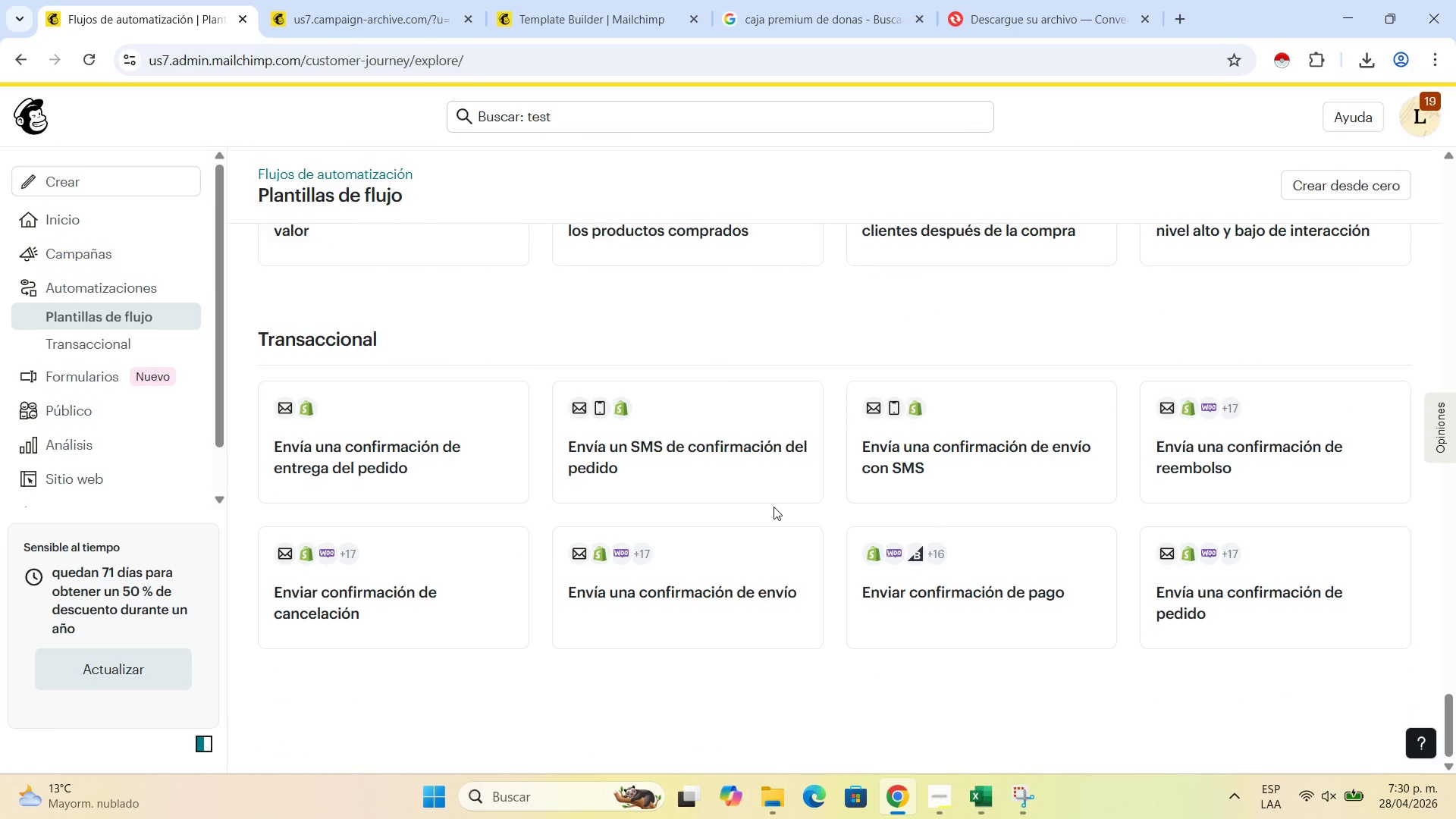 
scroll: coordinate [474, 316], scroll_direction: up, amount: 49.0
 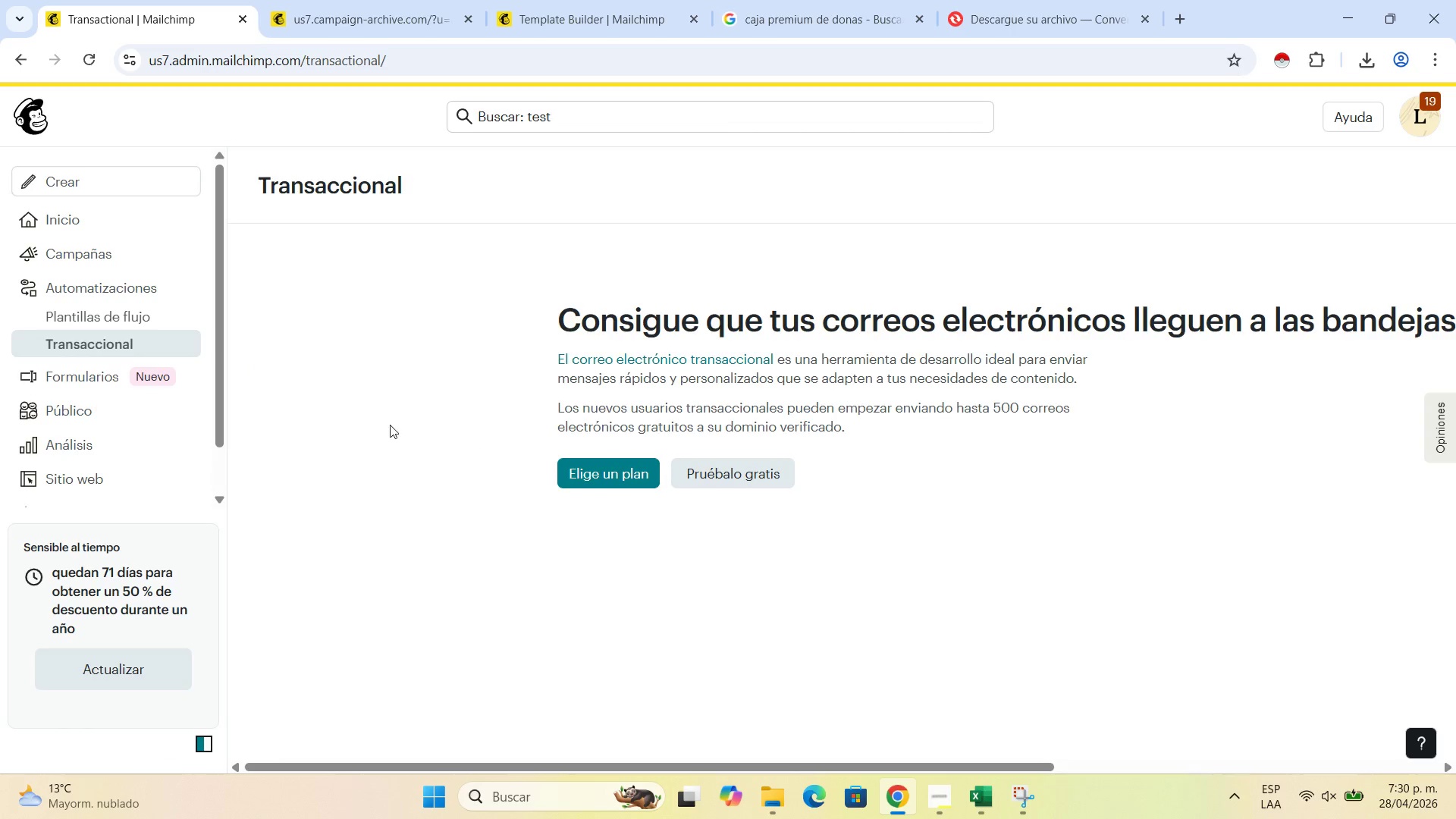 
wait(13.48)
 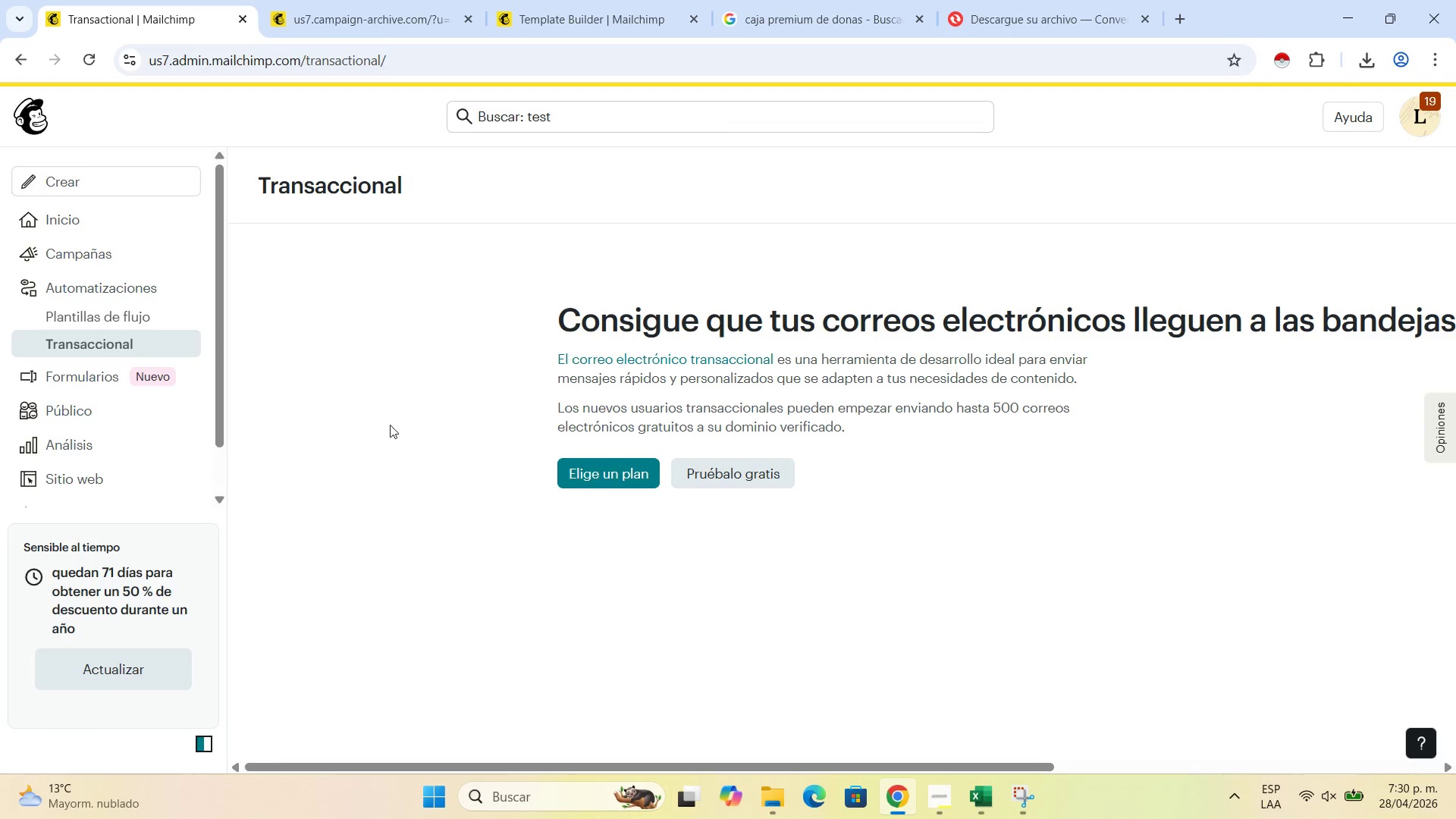 
left_click([102, 403])
 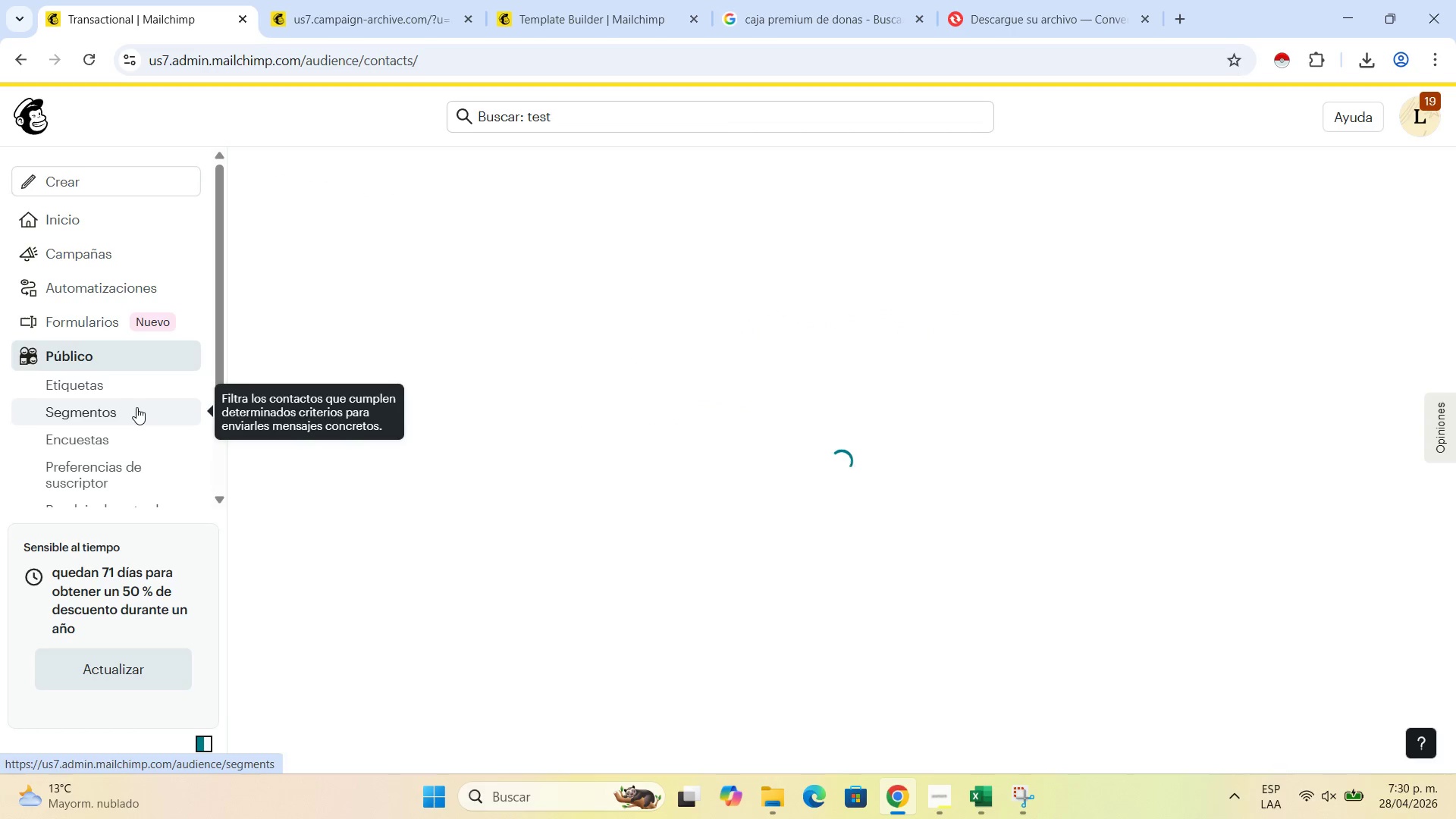 
left_click([136, 407])
 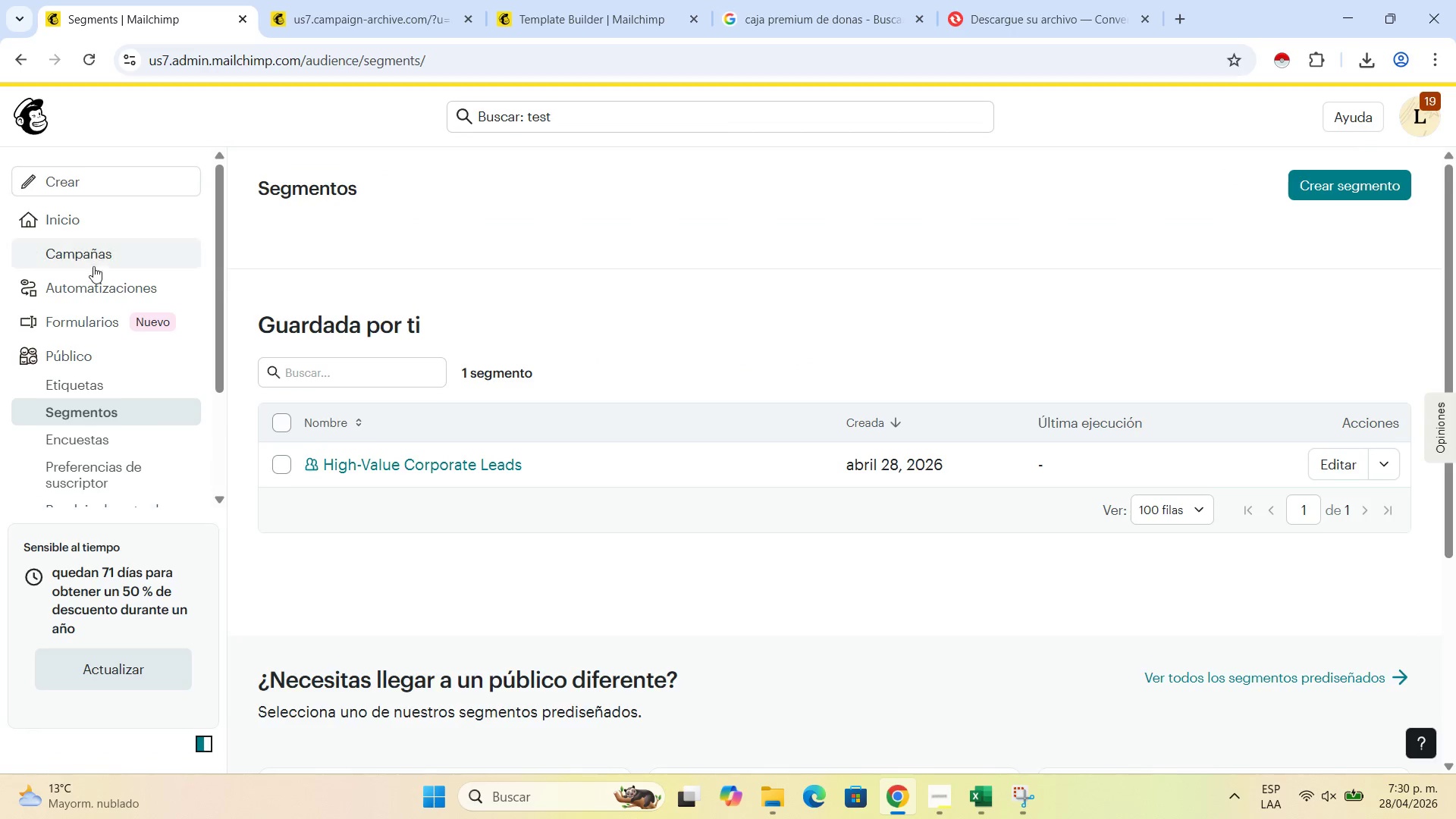 
wait(13.17)
 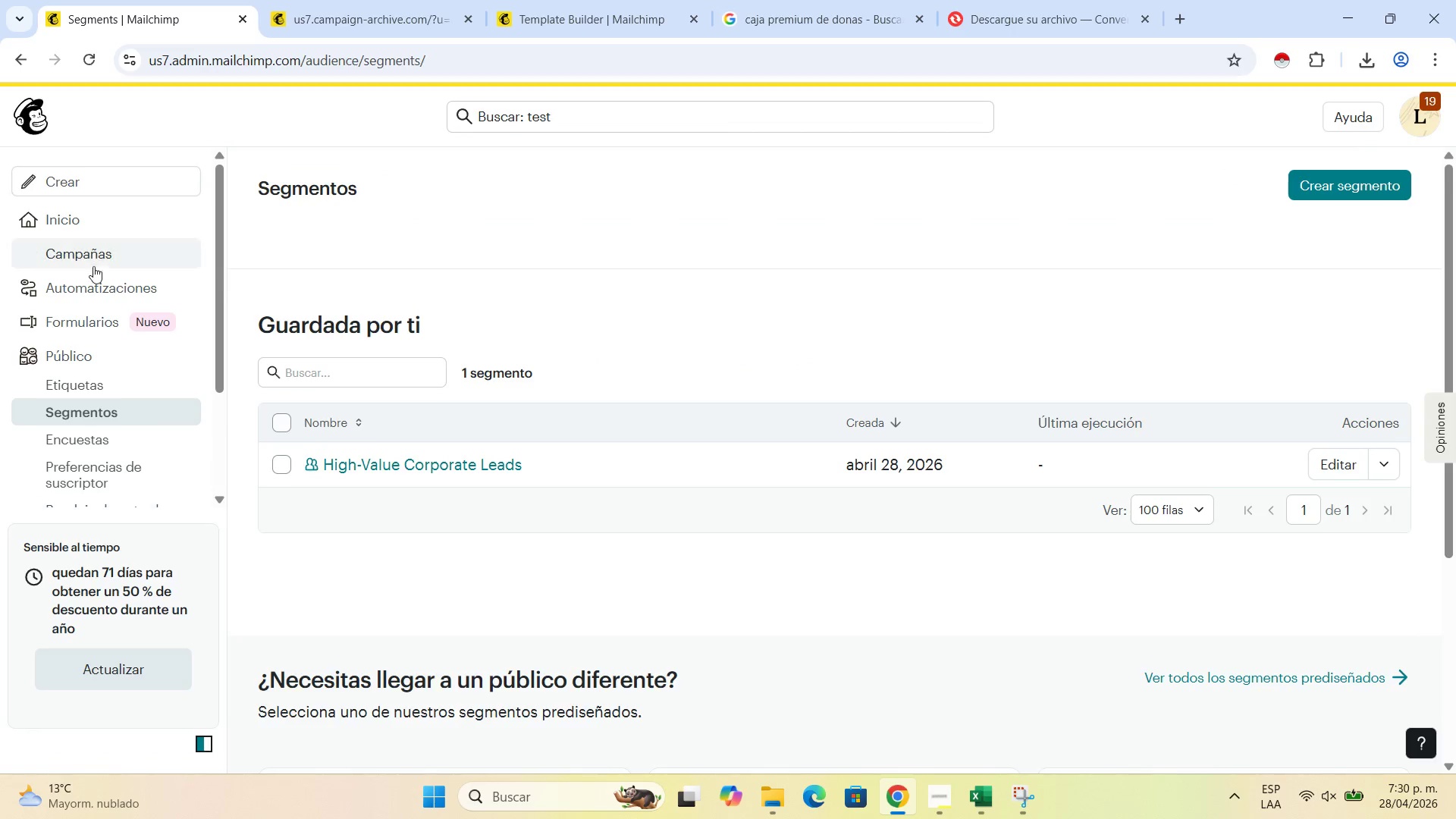 
left_click([57, 118])
 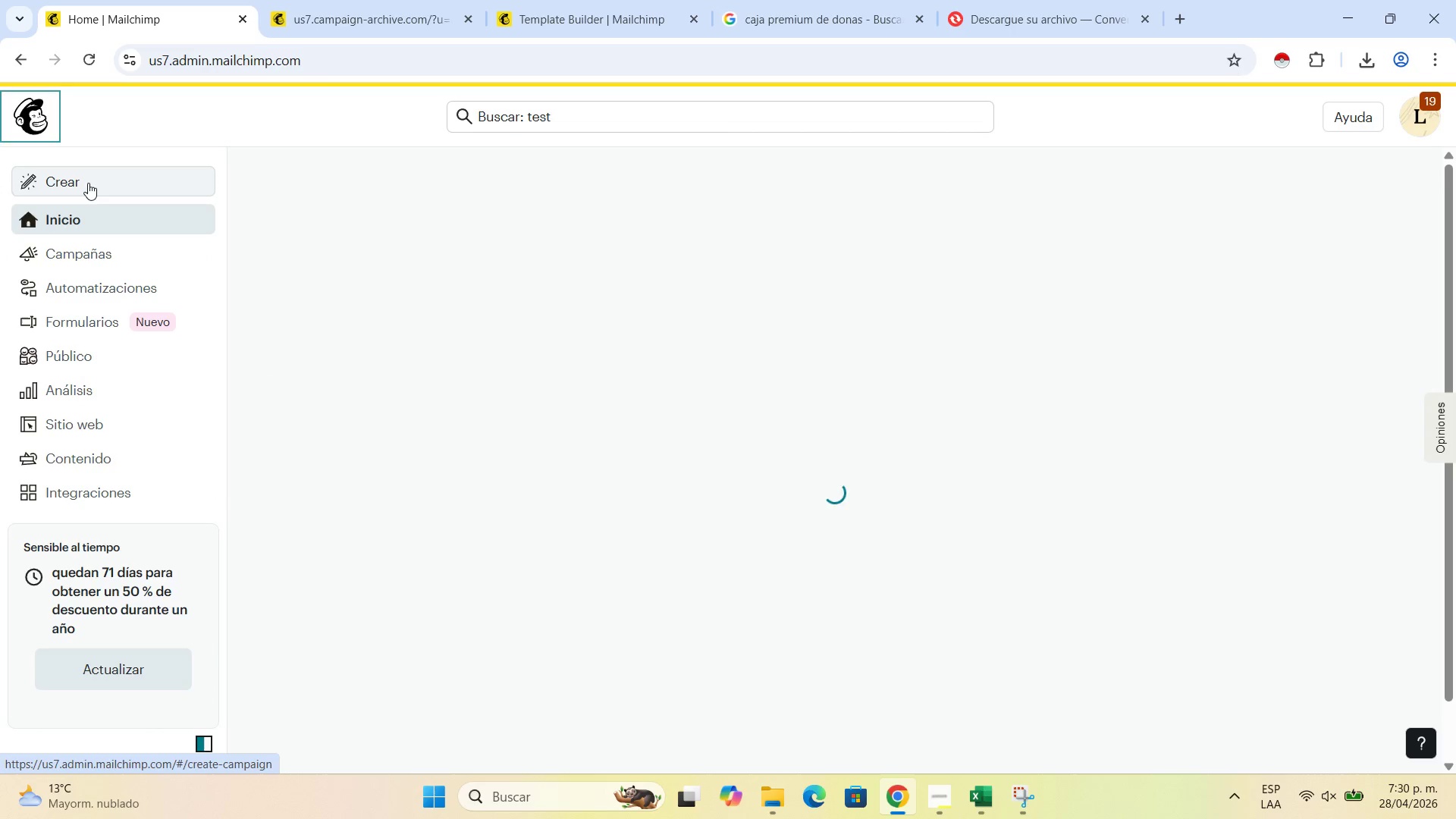 
left_click([88, 183])
 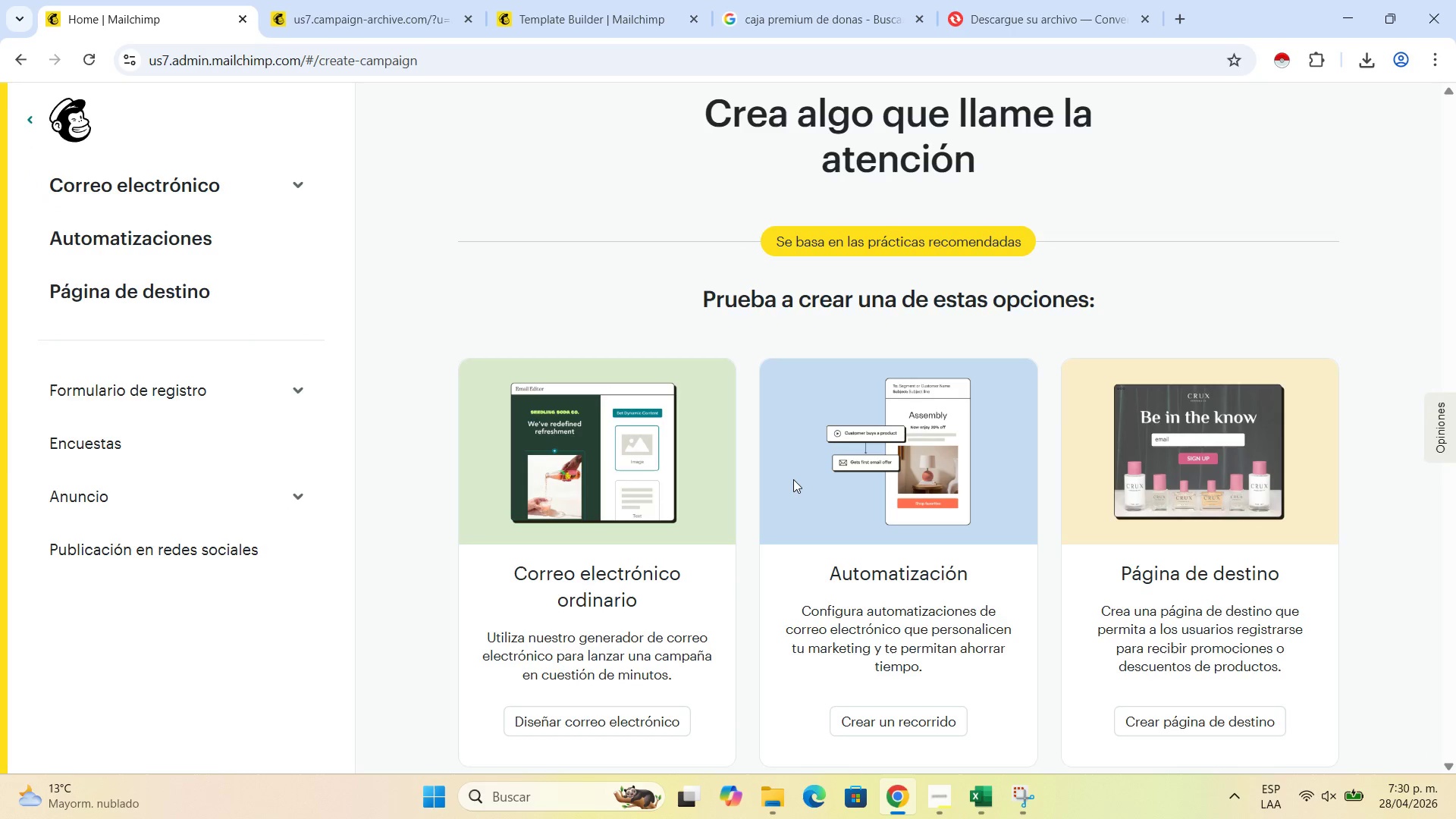 
scroll: coordinate [793, 479], scroll_direction: down, amount: 3.0
 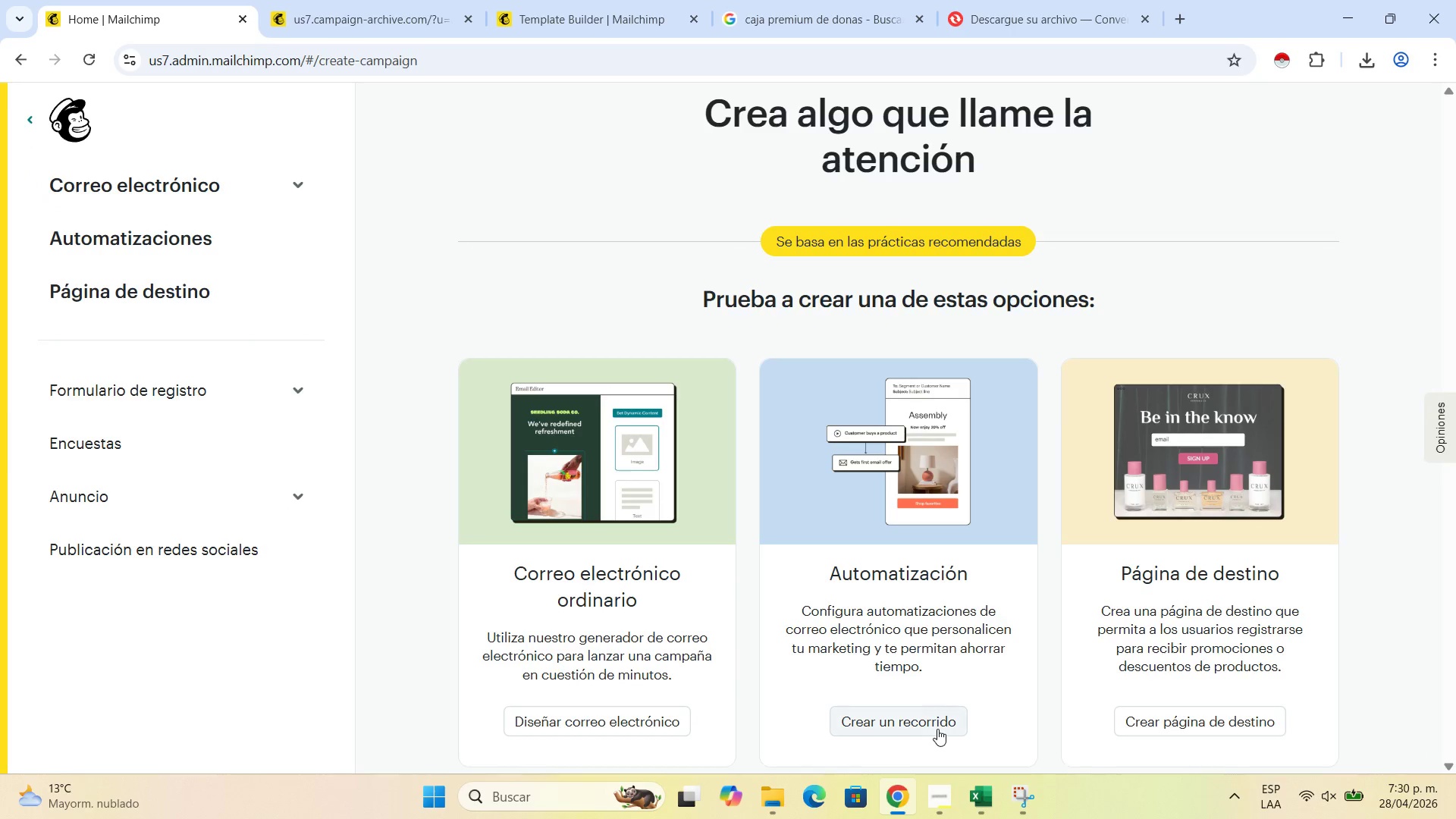 
left_click([937, 729])
 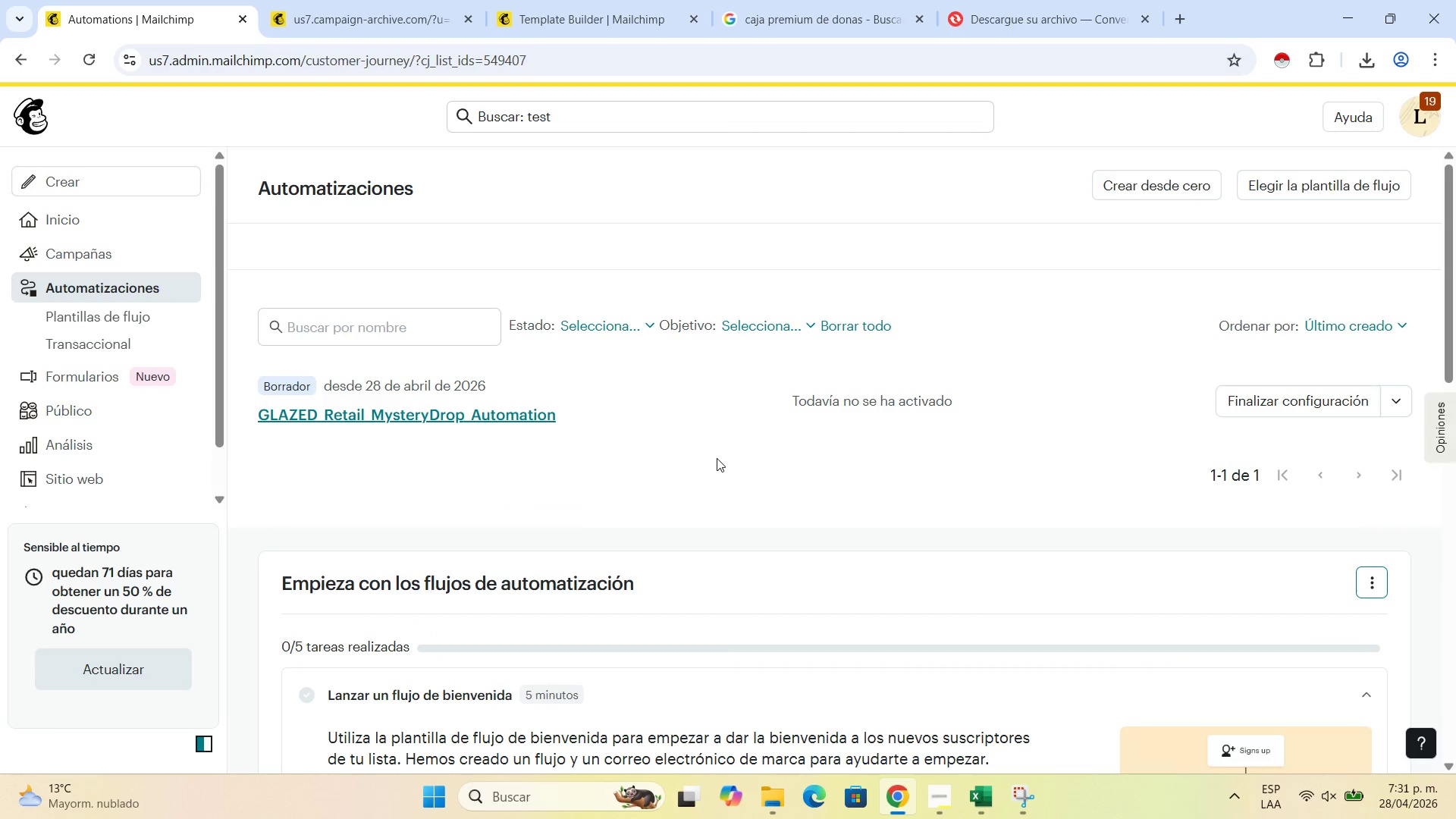 
scroll: coordinate [717, 458], scroll_direction: down, amount: 4.0
 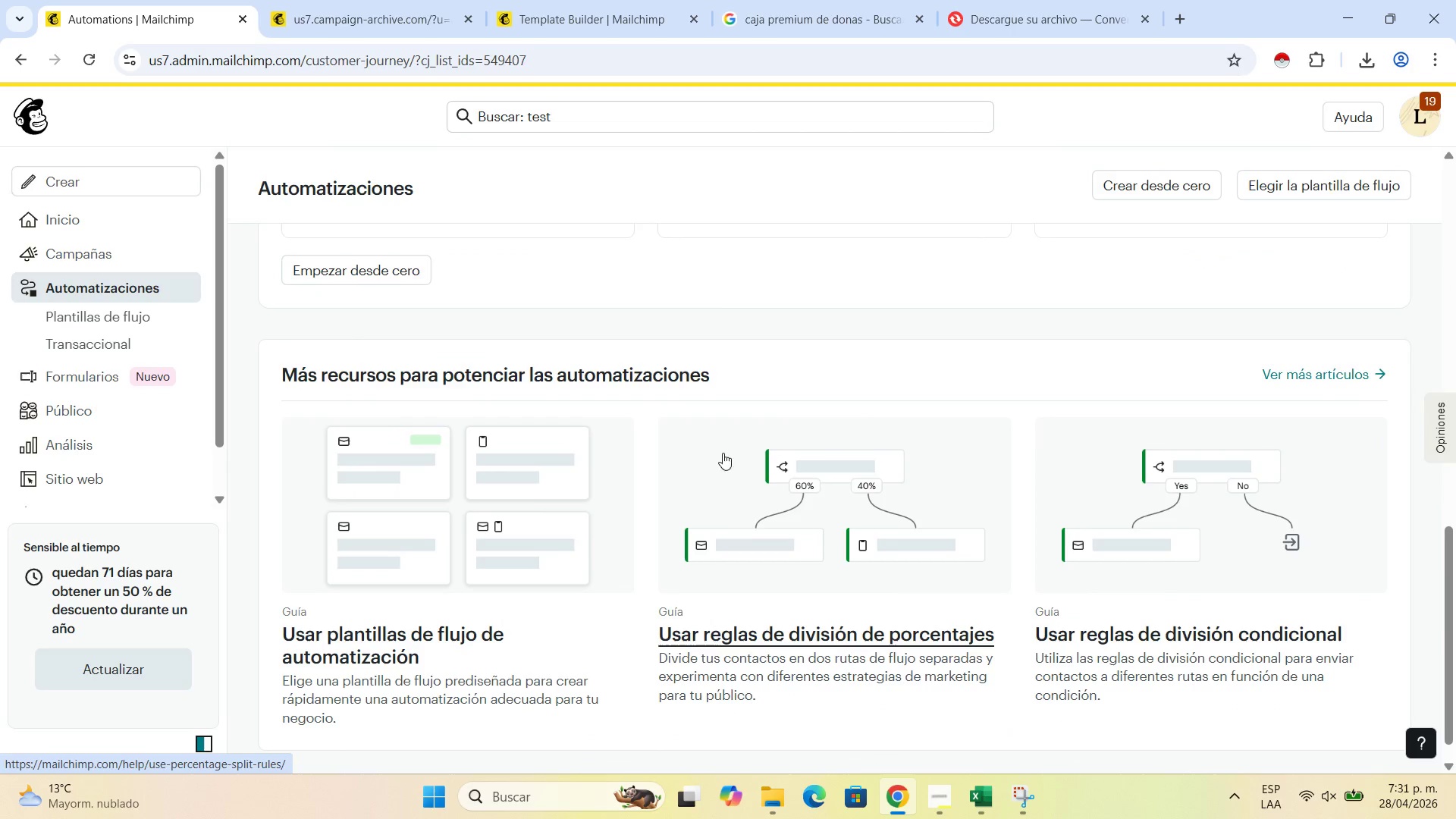 
scroll: coordinate [587, 323], scroll_direction: up, amount: 12.0
 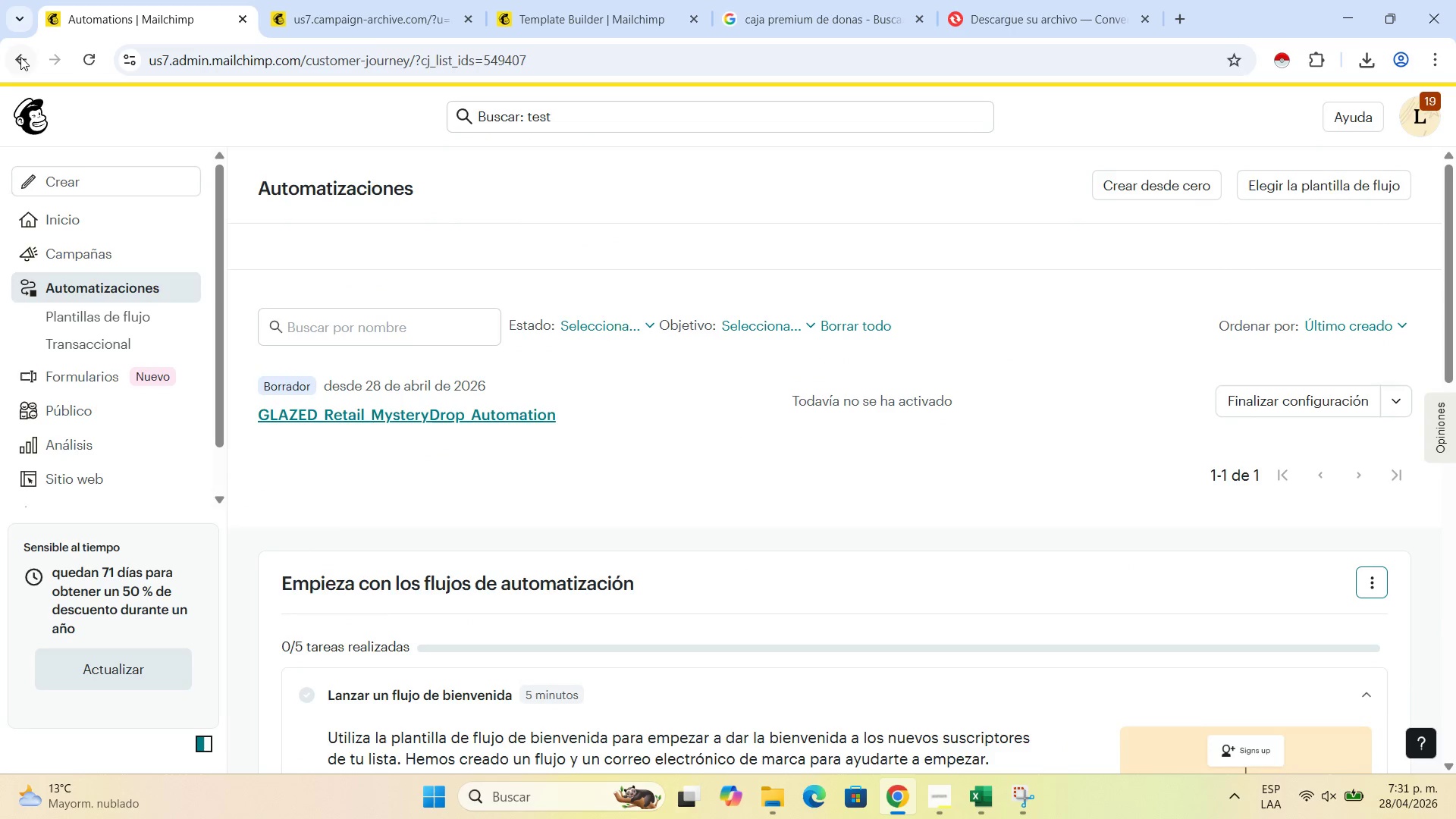 
left_click([20, 57])
 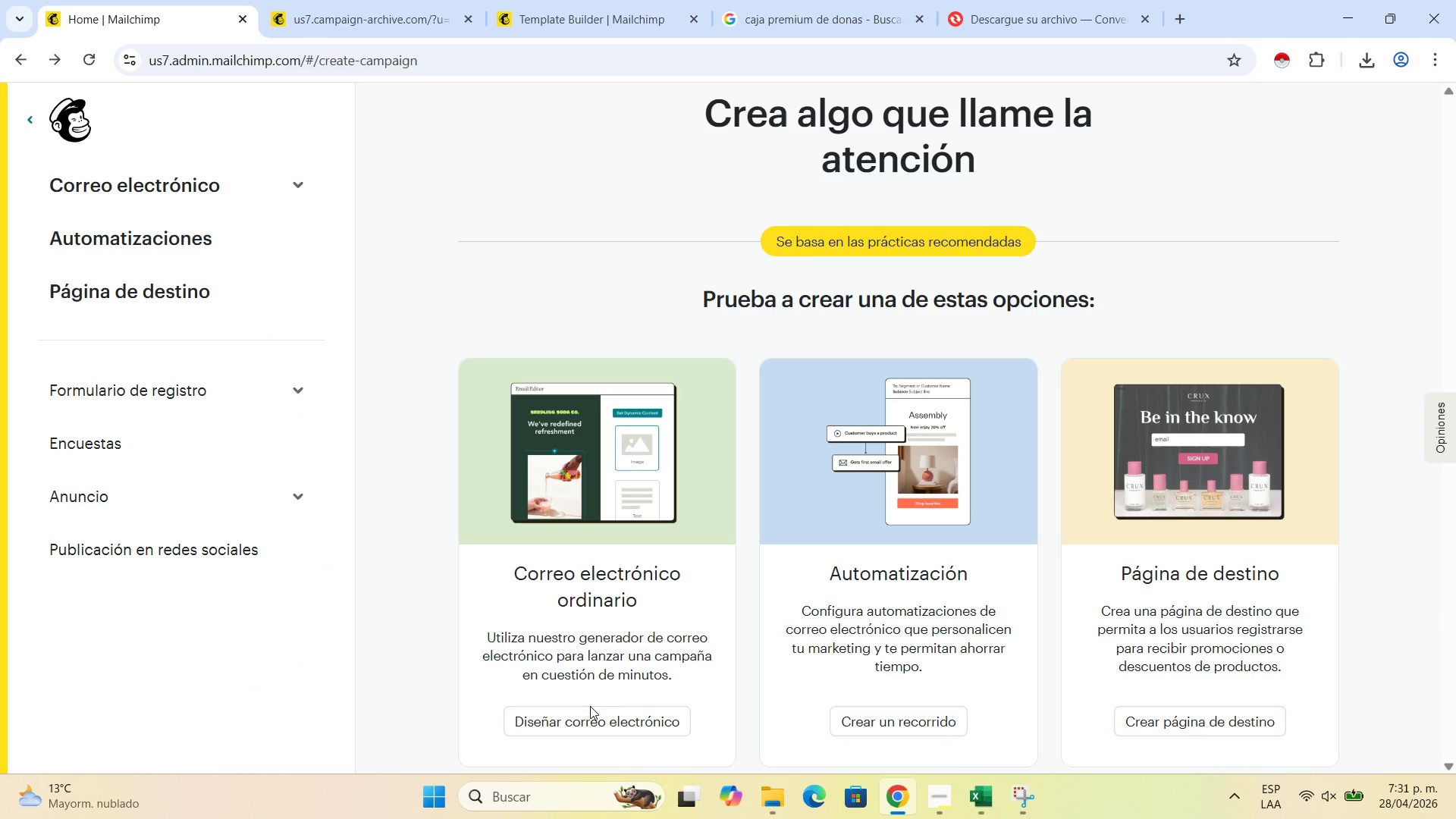 
left_click([590, 725])
 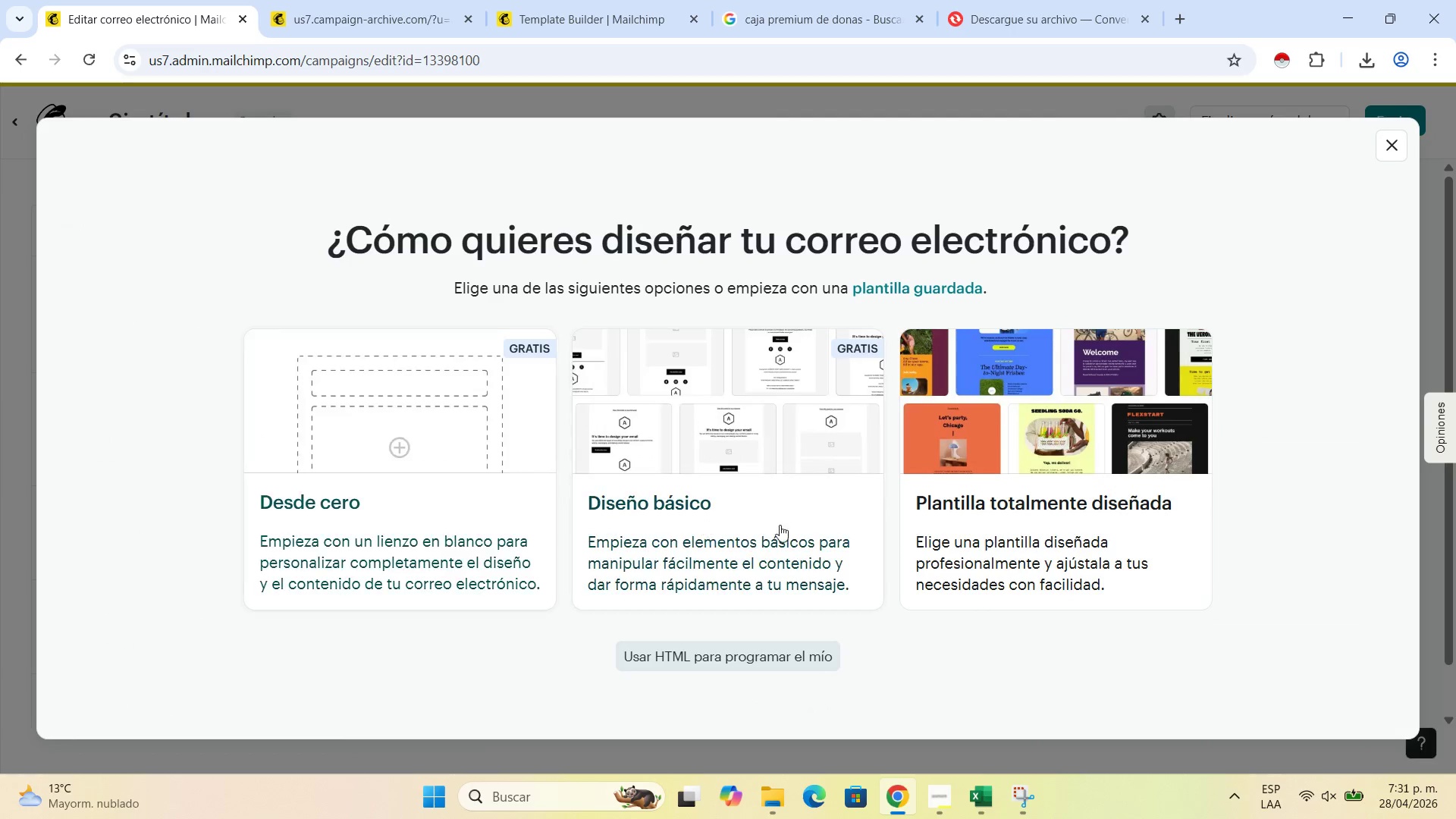 
wait(5.25)
 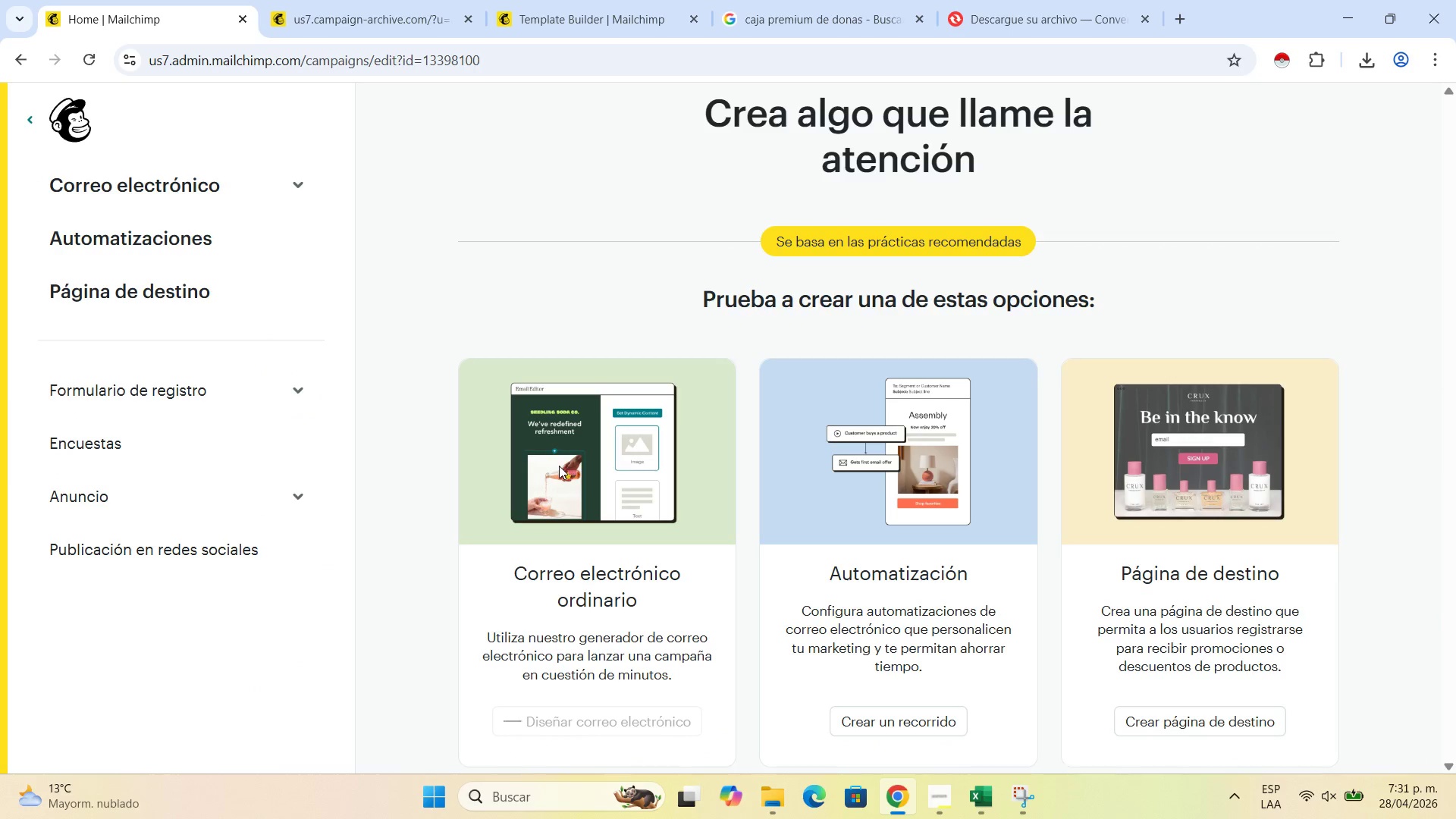 
left_click([388, 436])
 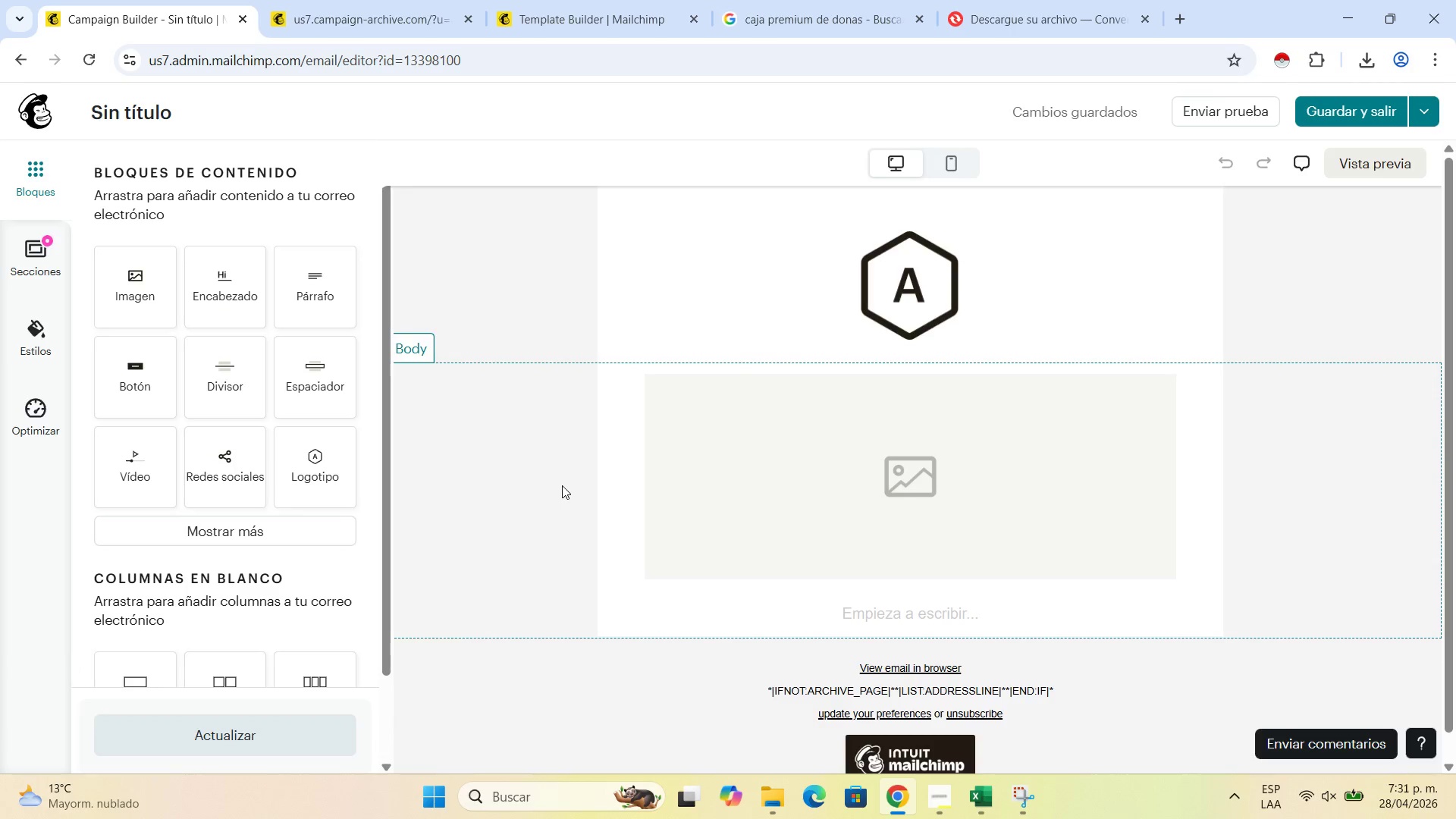 
wait(18.64)
 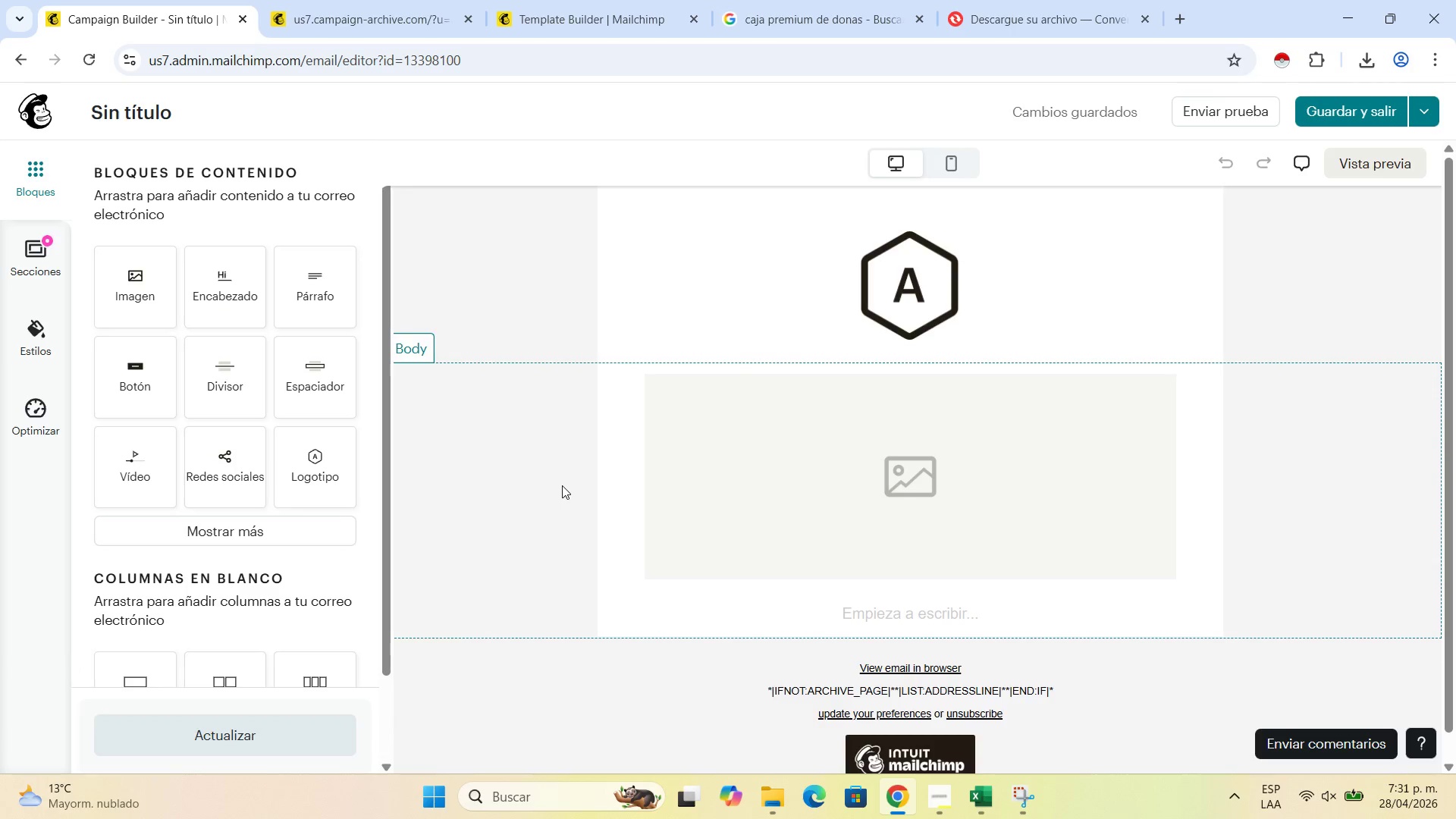 
scroll: coordinate [316, 452], scroll_direction: down, amount: 3.0
 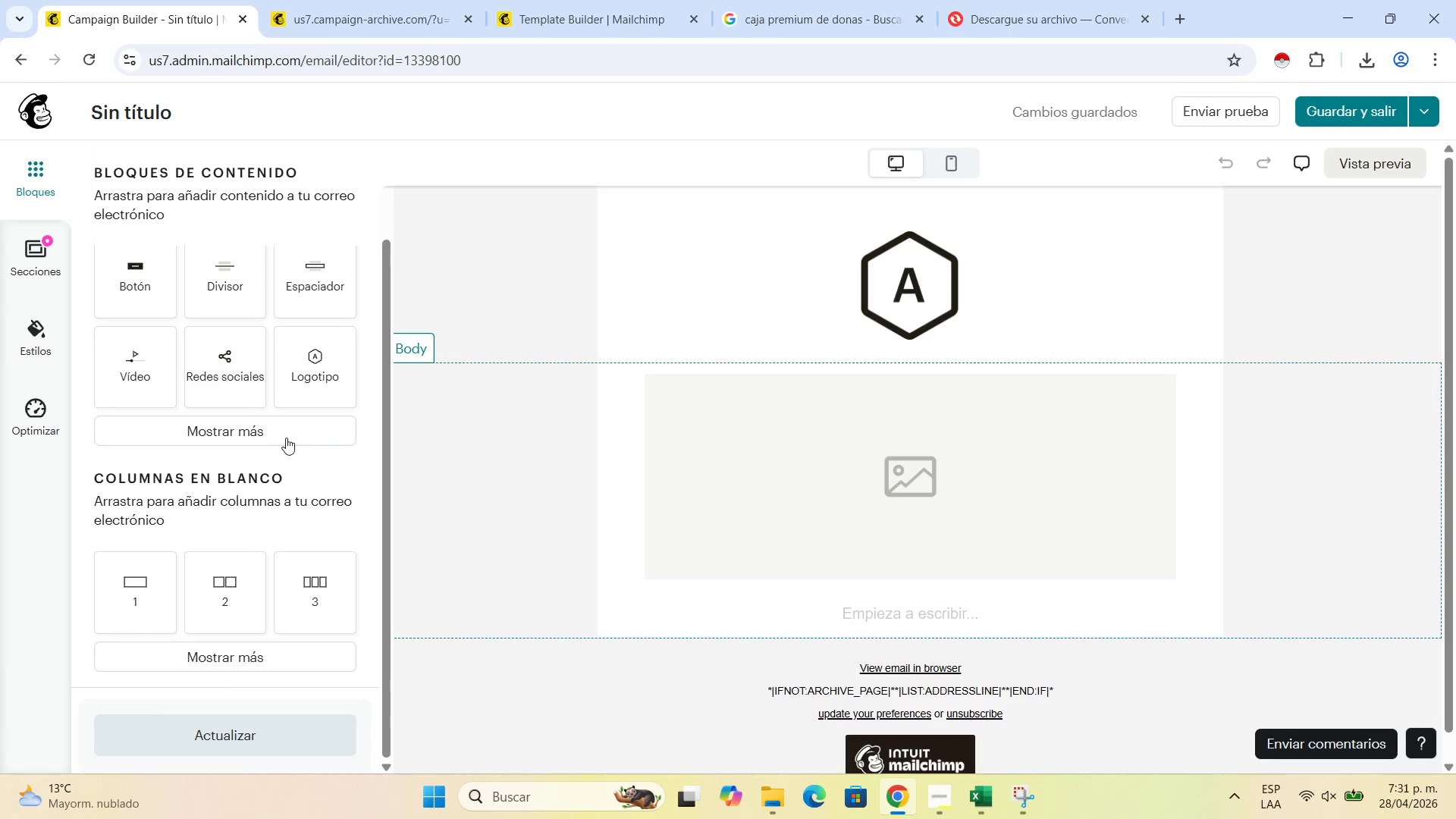 
scroll: coordinate [290, 431], scroll_direction: up, amount: 5.0
 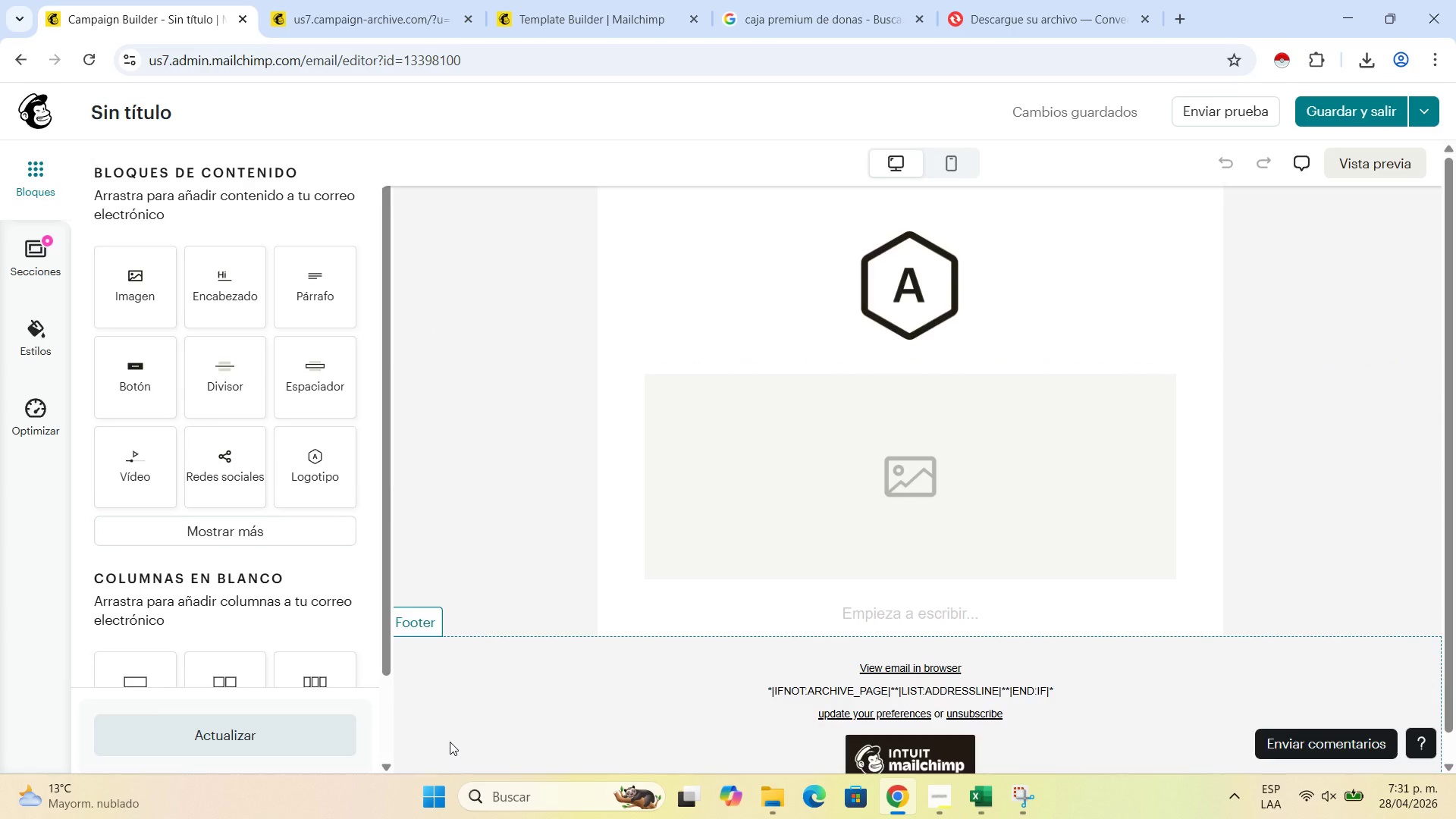 
left_click([315, 0])
 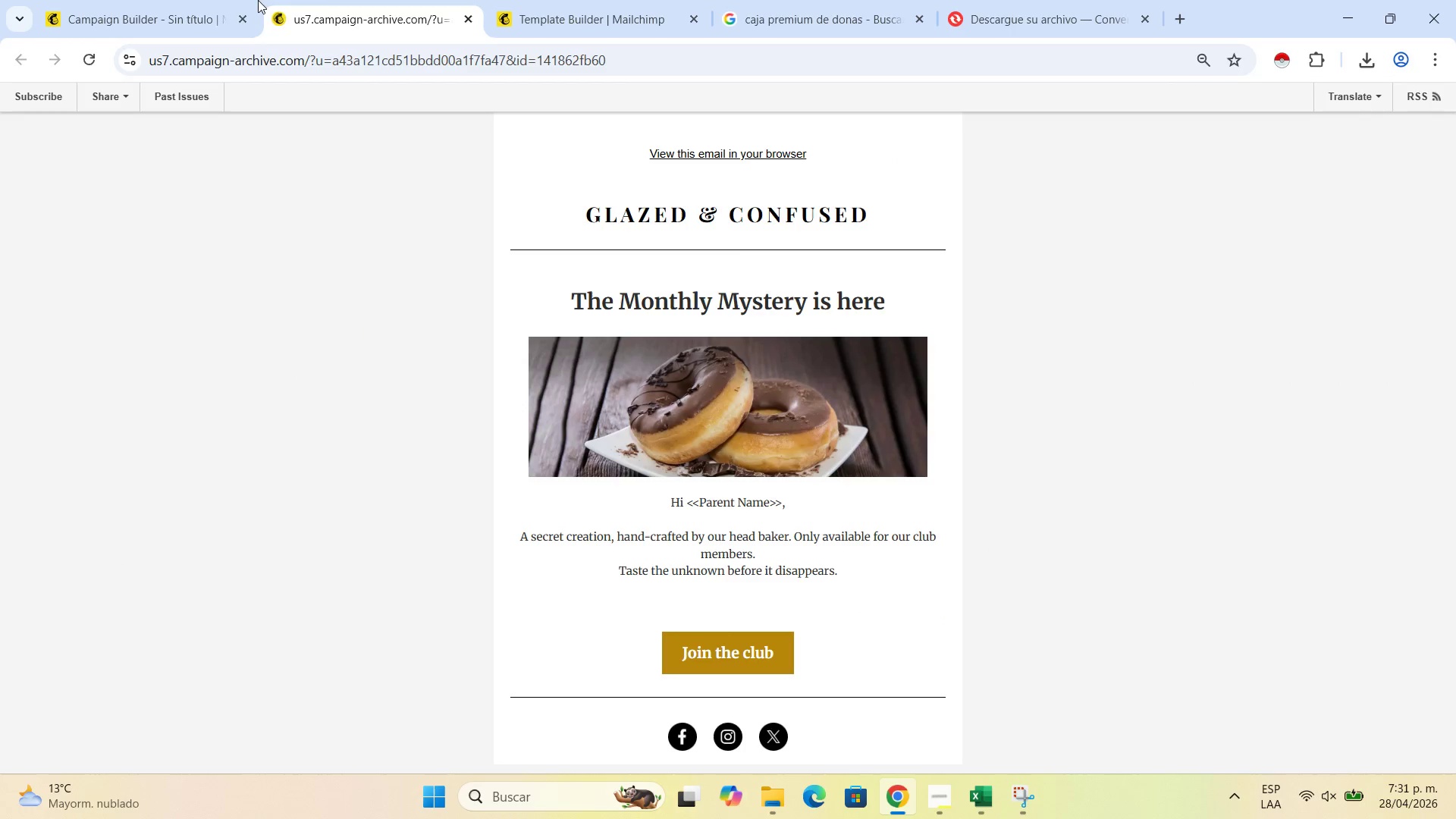 
left_click([219, 0])
 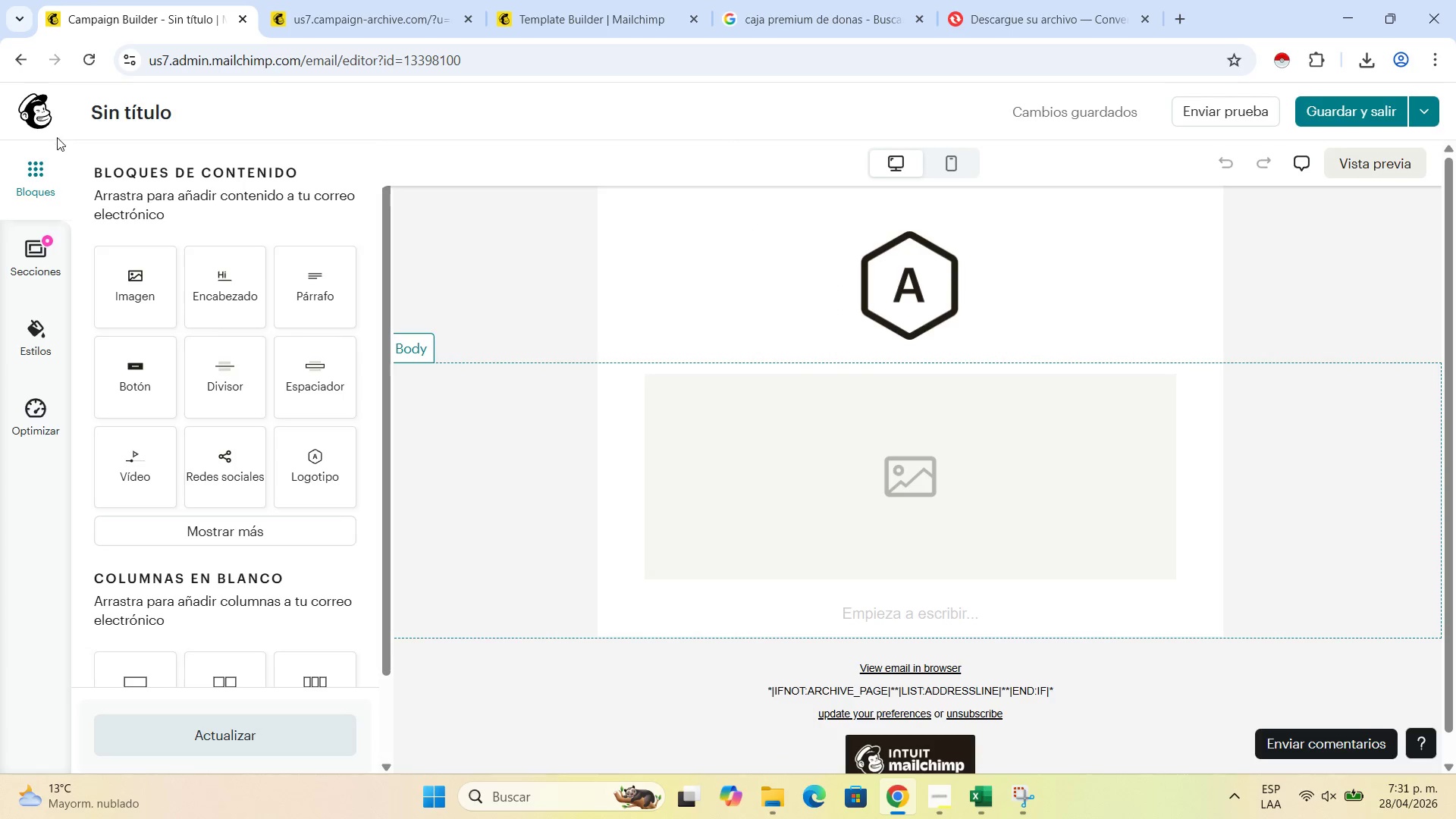 
left_click([73, 116])
 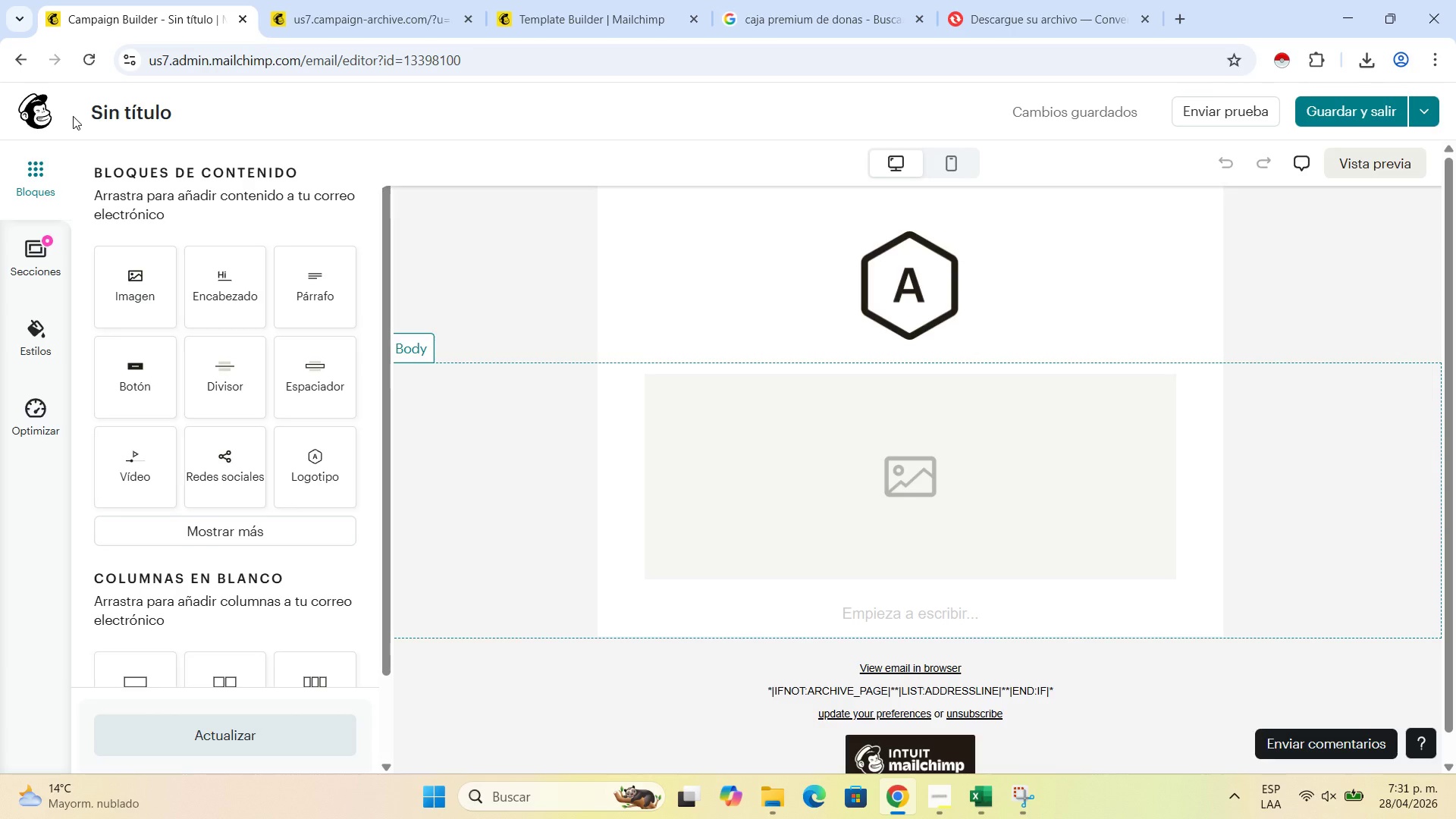 
left_click([27, 117])
 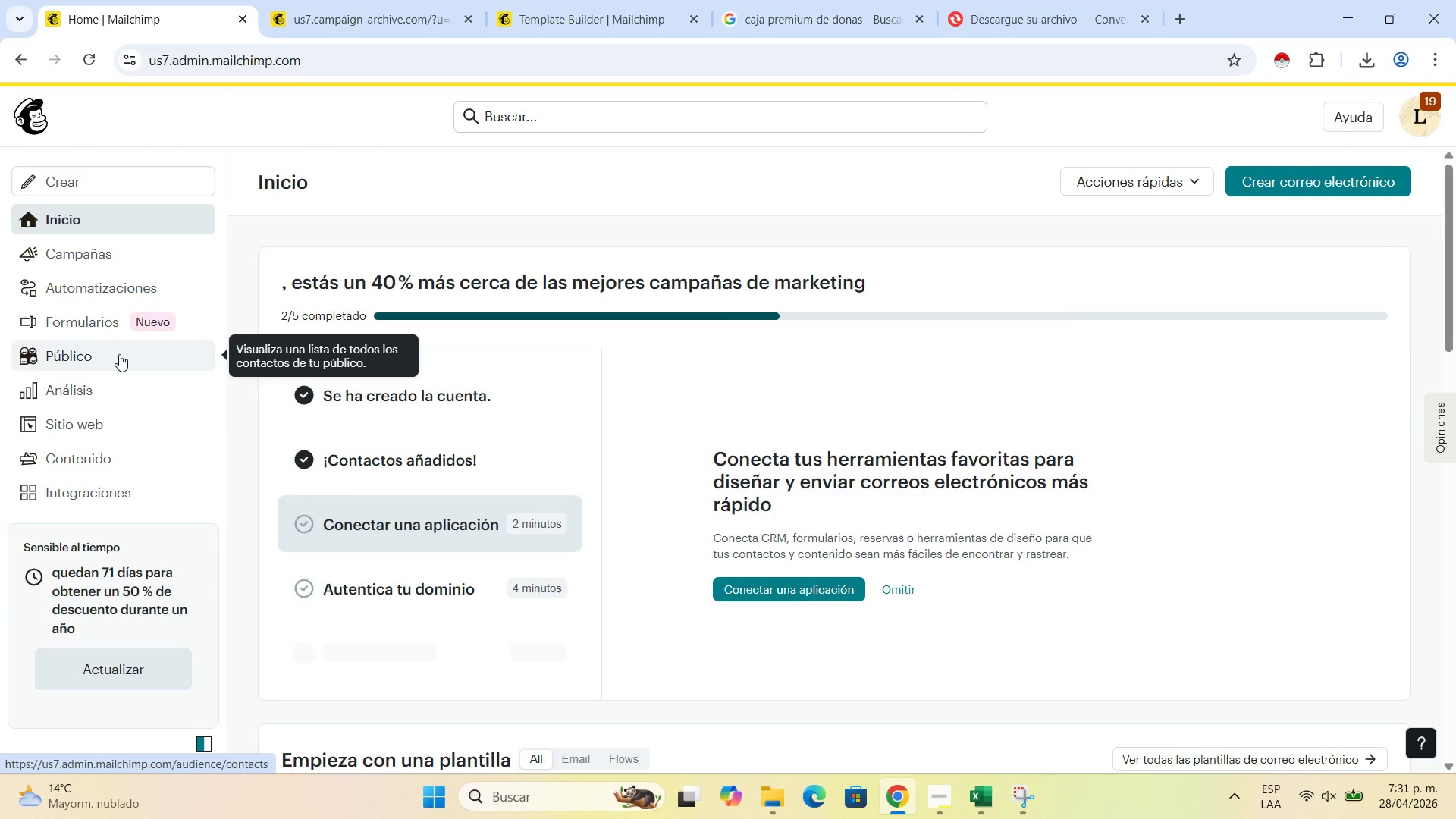 
wait(6.17)
 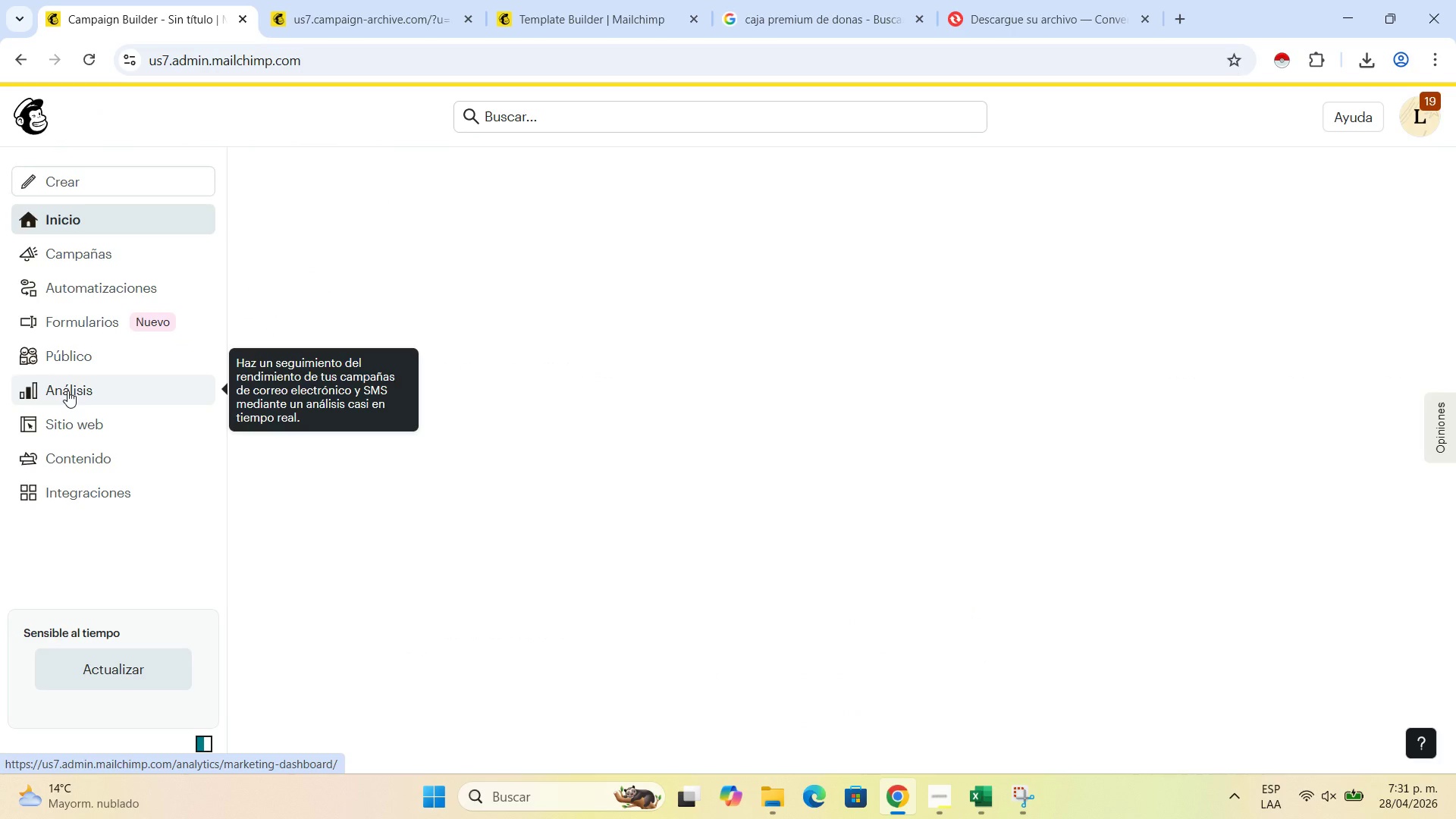 
left_click([119, 354])
 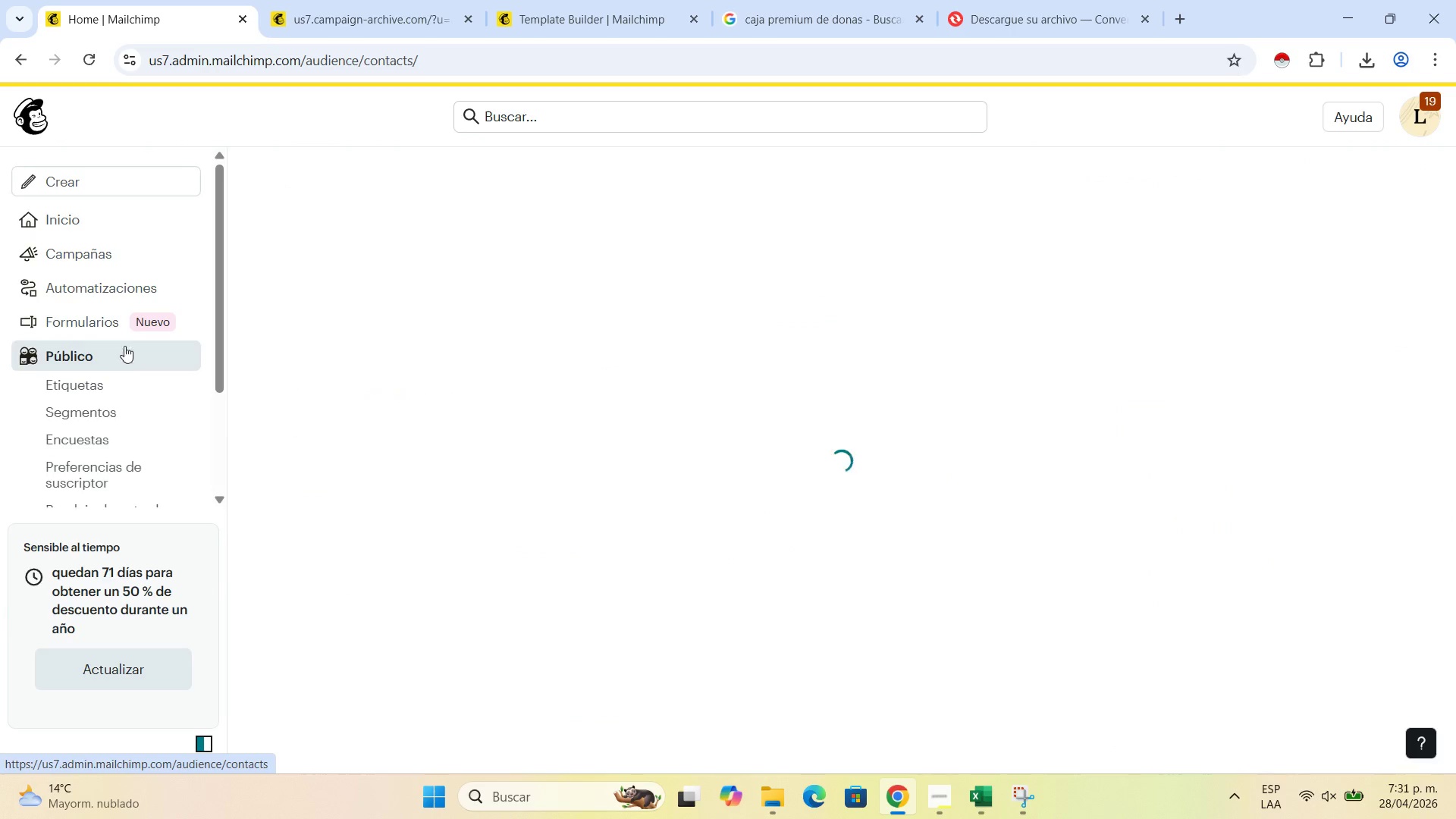 
mouse_move([142, 321])
 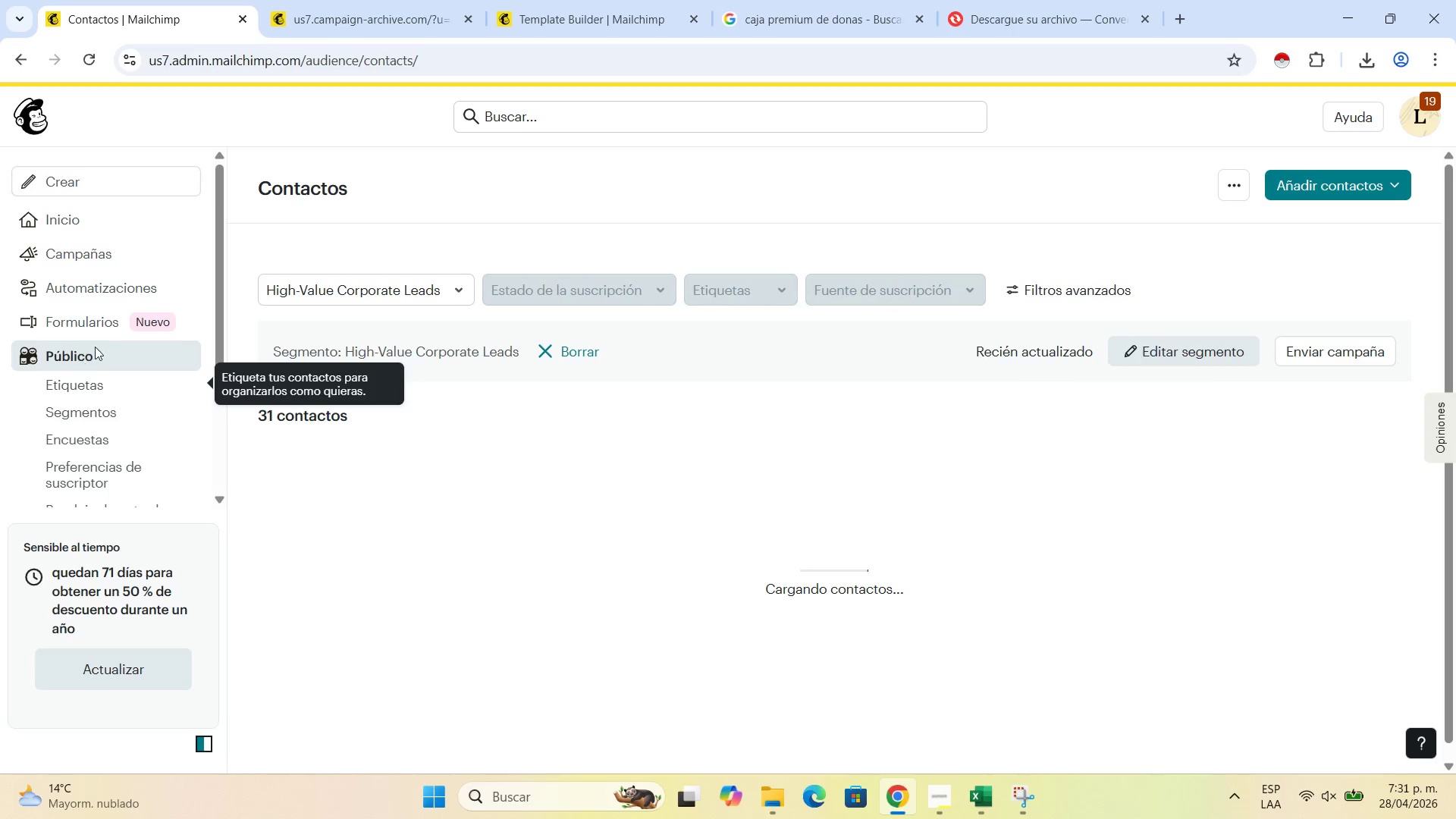 
left_click([109, 290])
 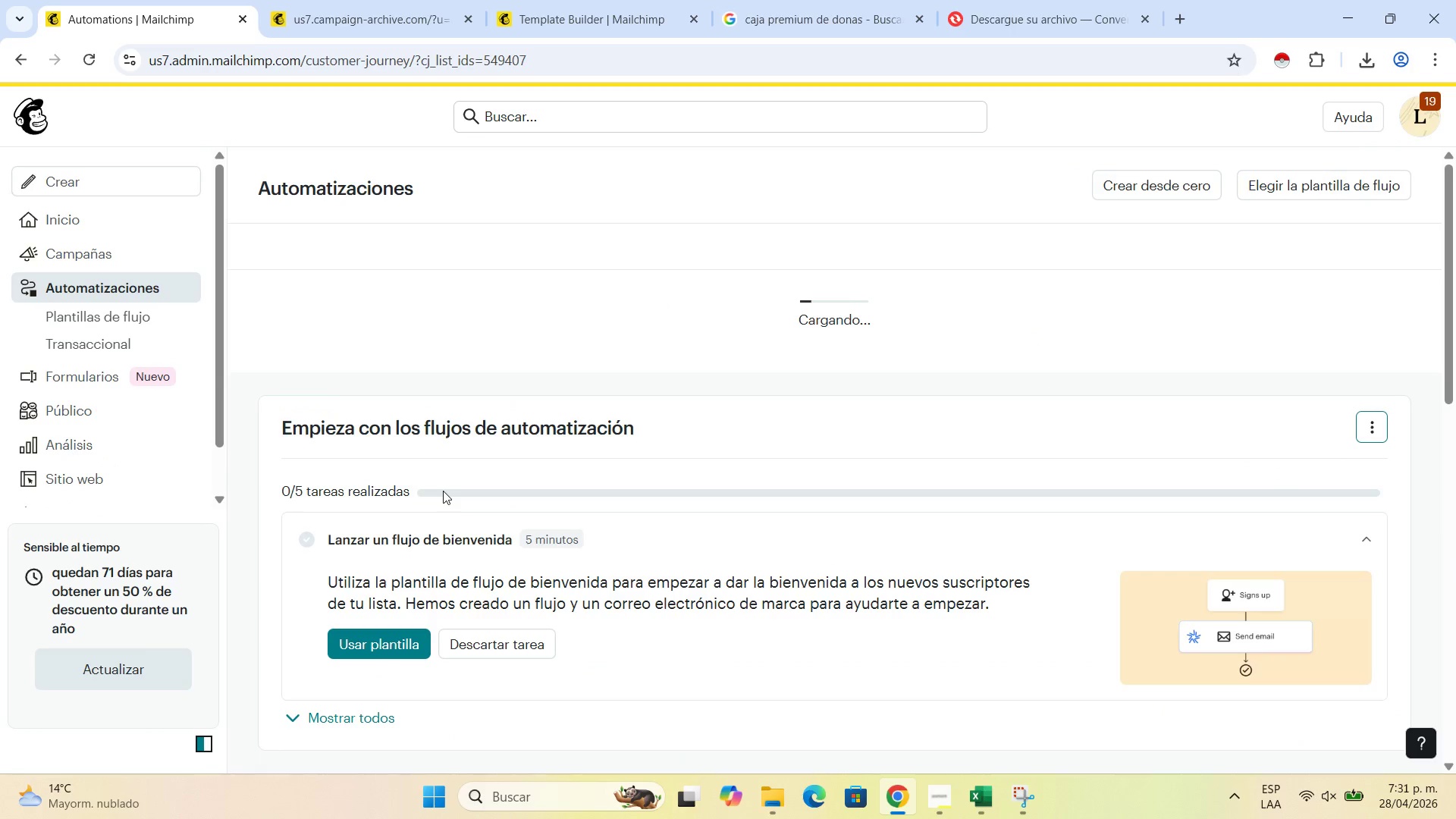 
left_click([483, 422])
 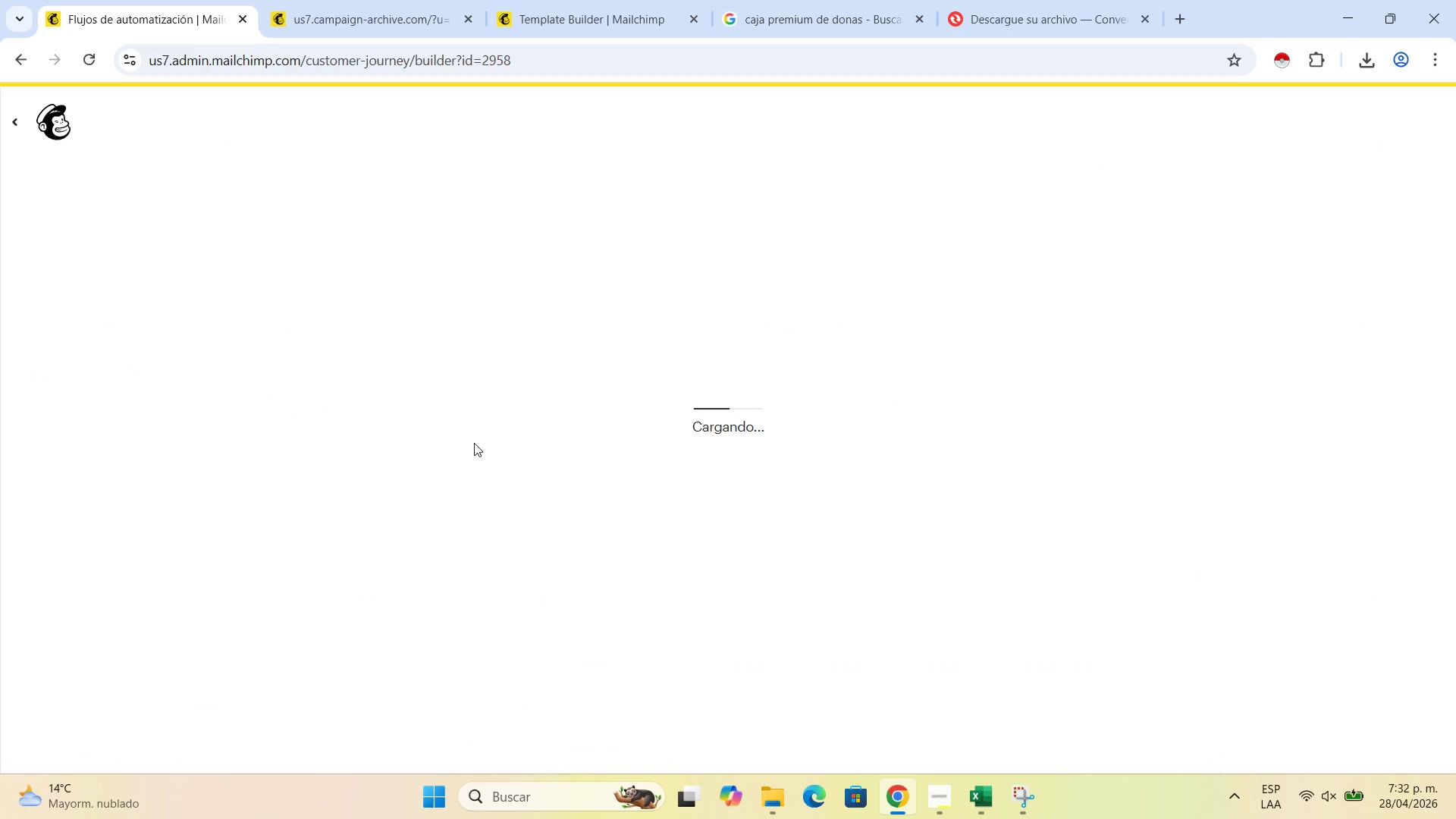 
wait(7.99)
 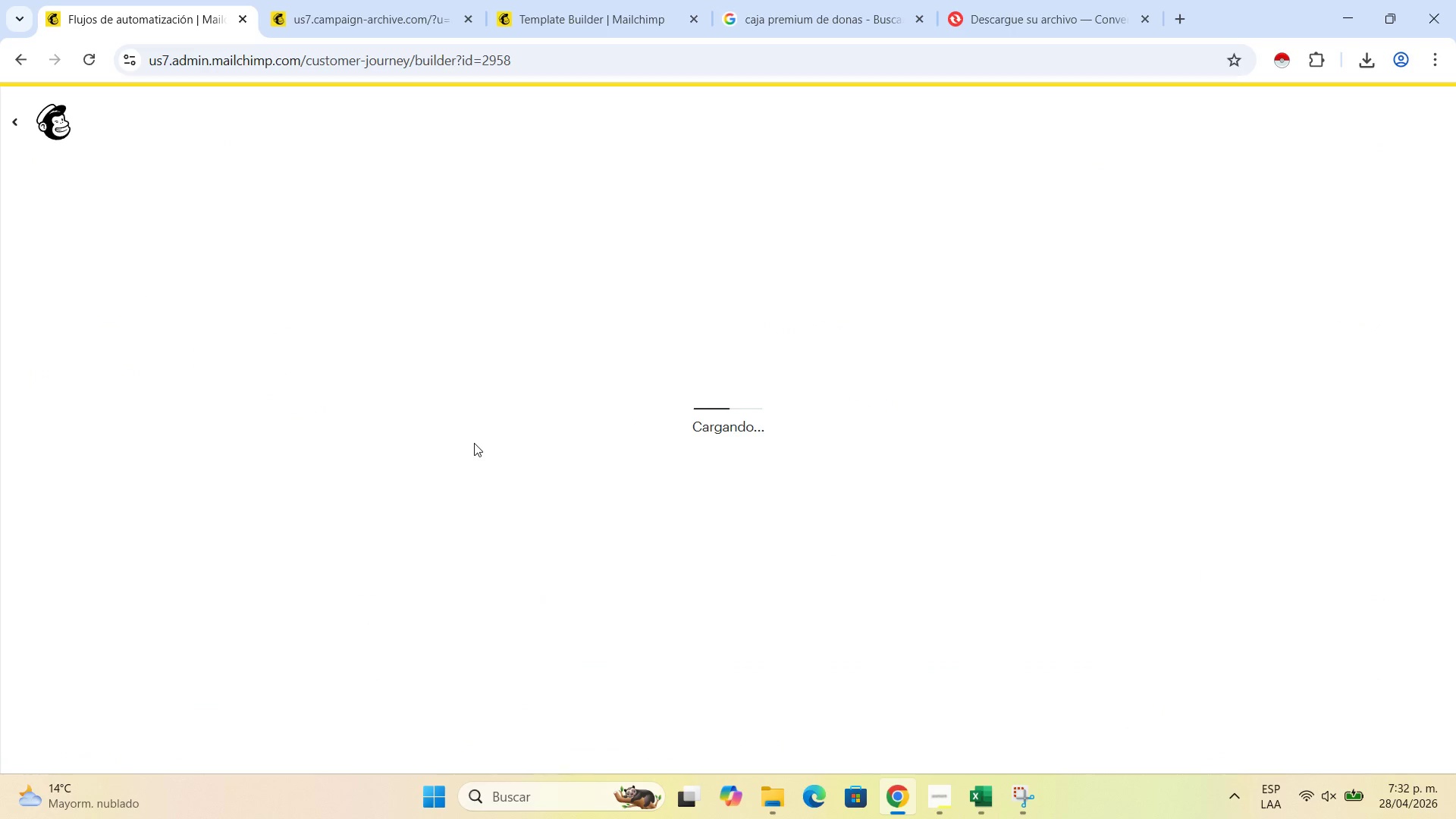 
scroll: coordinate [867, 538], scroll_direction: down, amount: 13.0
 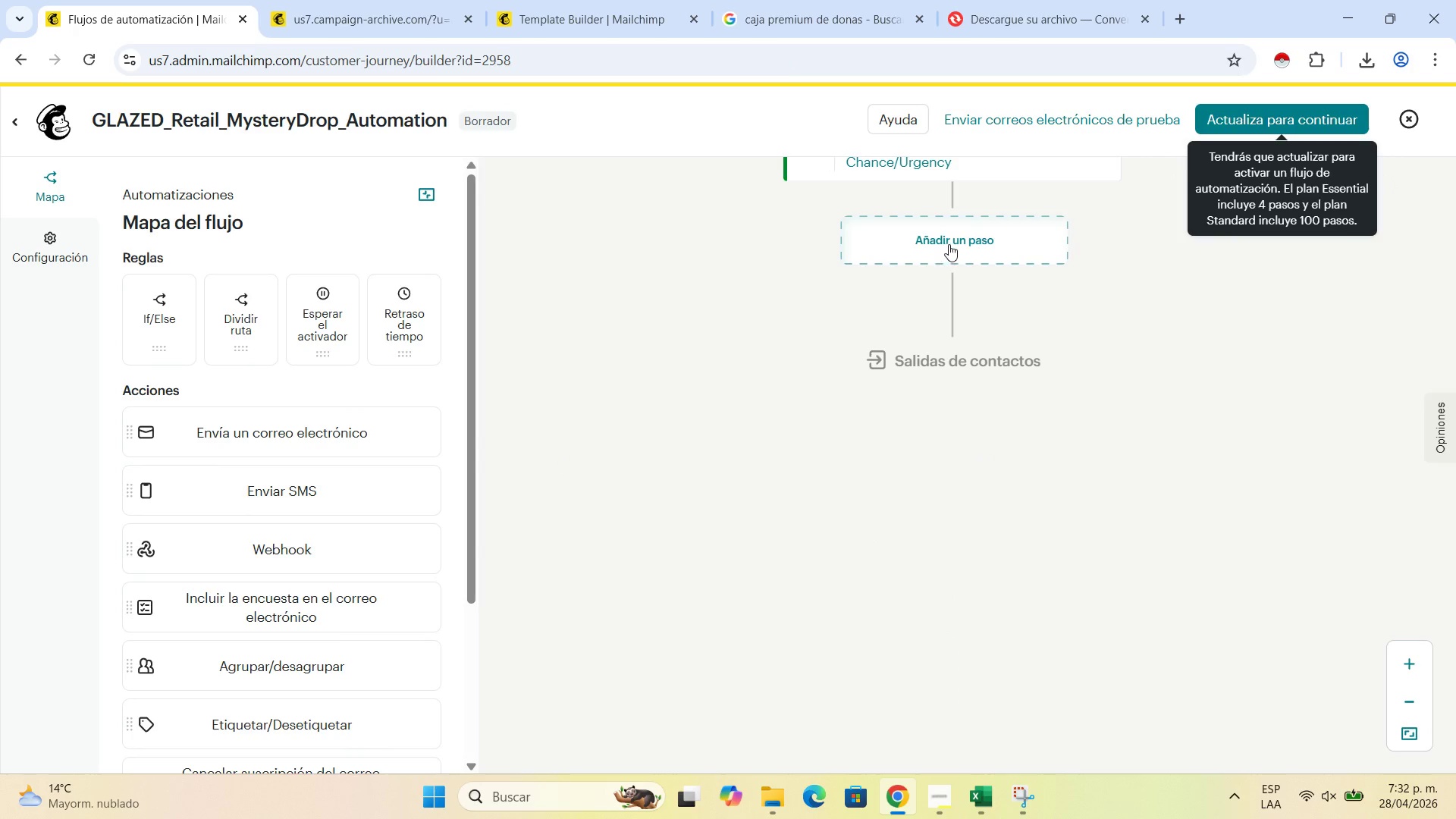 
left_click([950, 243])
 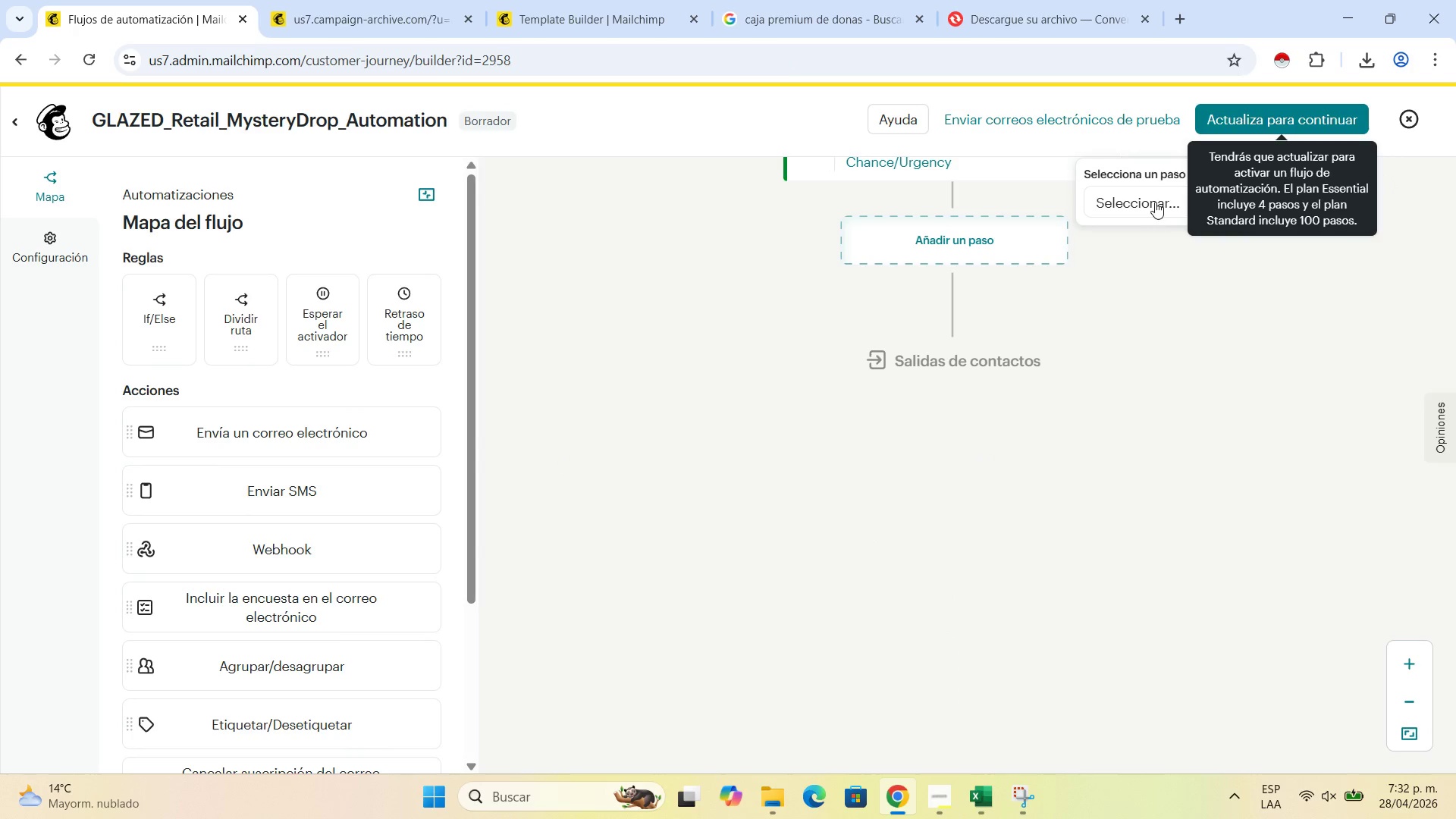 
left_click([1155, 202])
 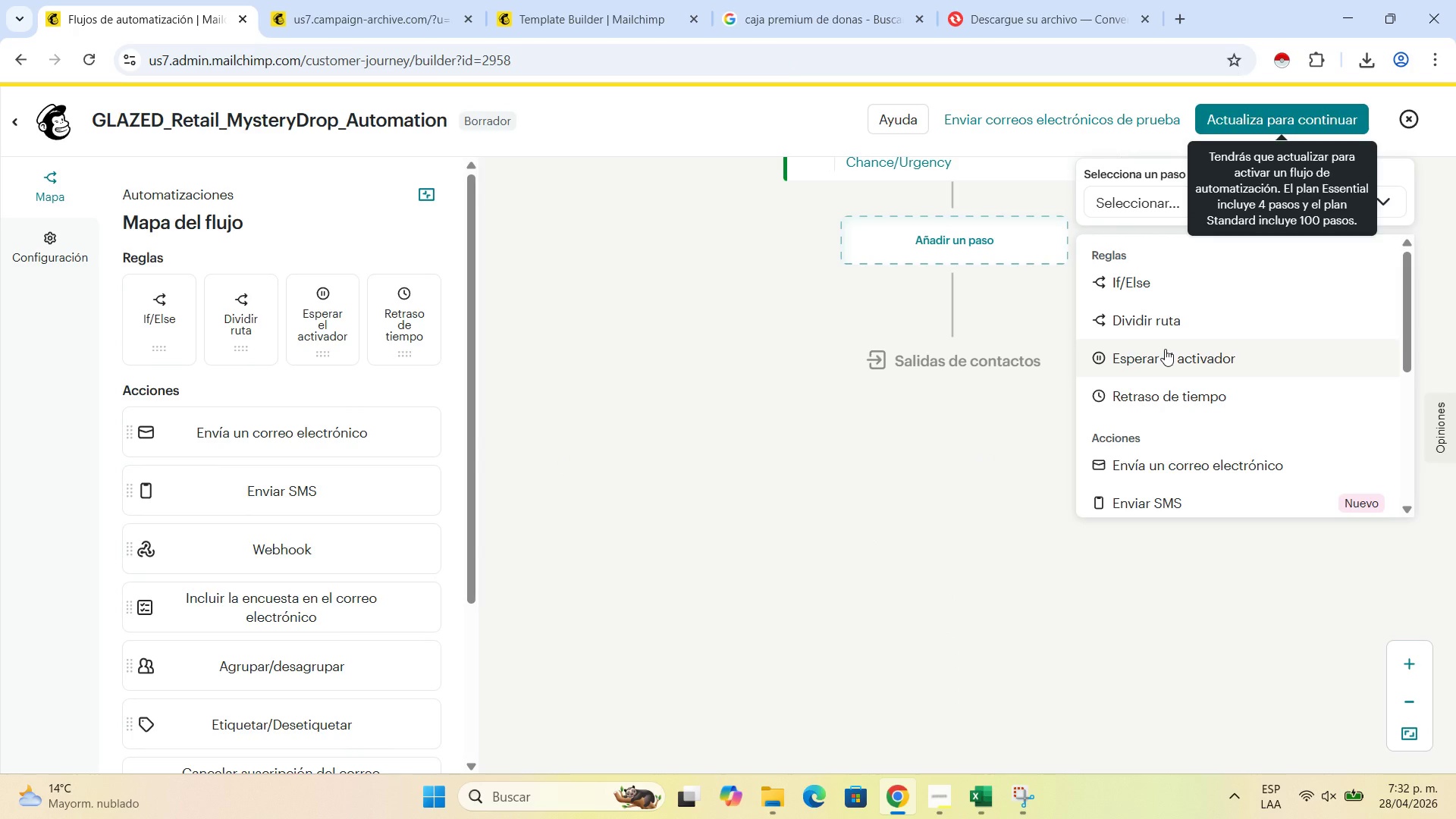 
scroll: coordinate [1169, 393], scroll_direction: down, amount: 5.0
 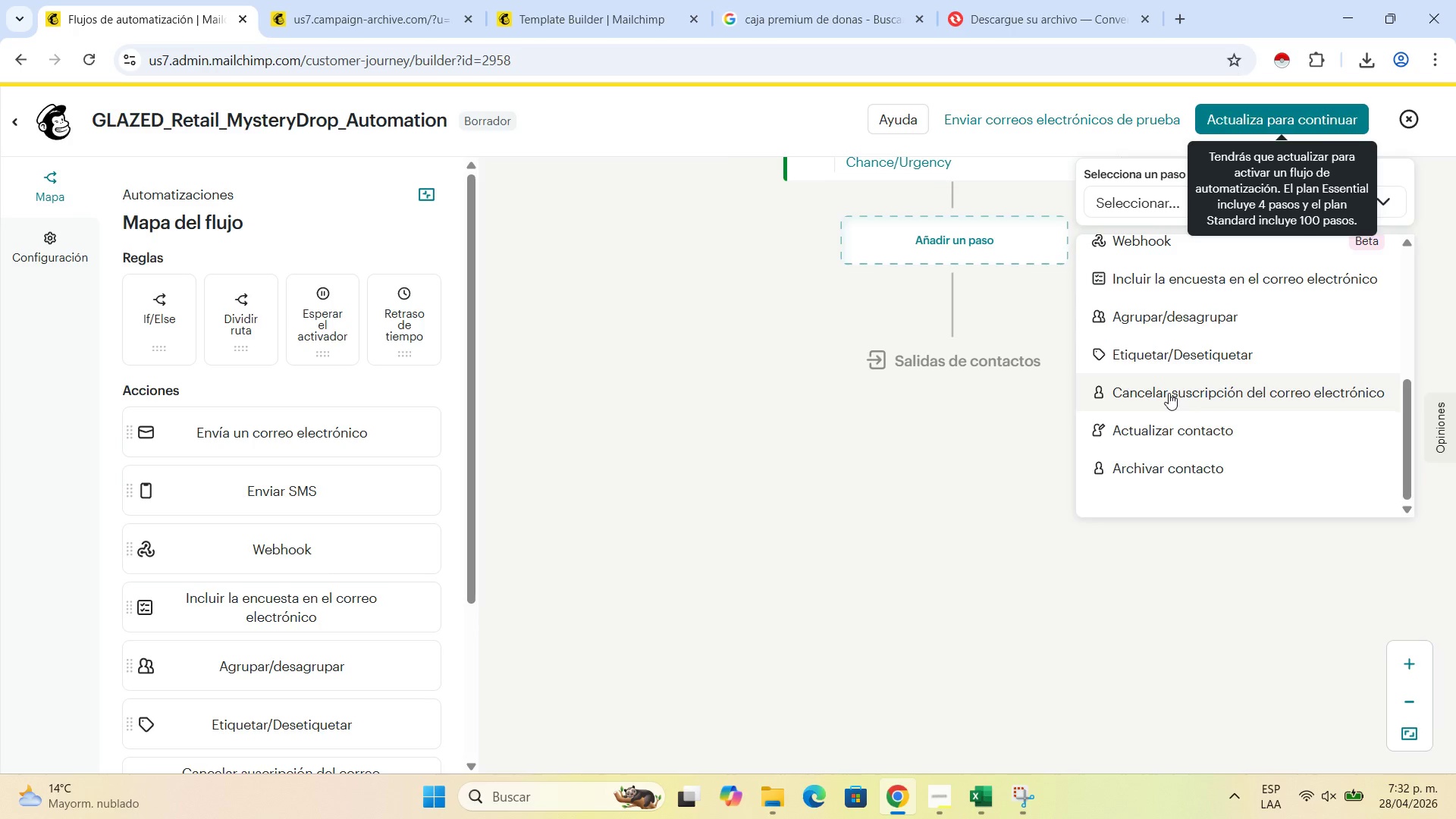 
scroll: coordinate [1169, 393], scroll_direction: up, amount: 2.0
 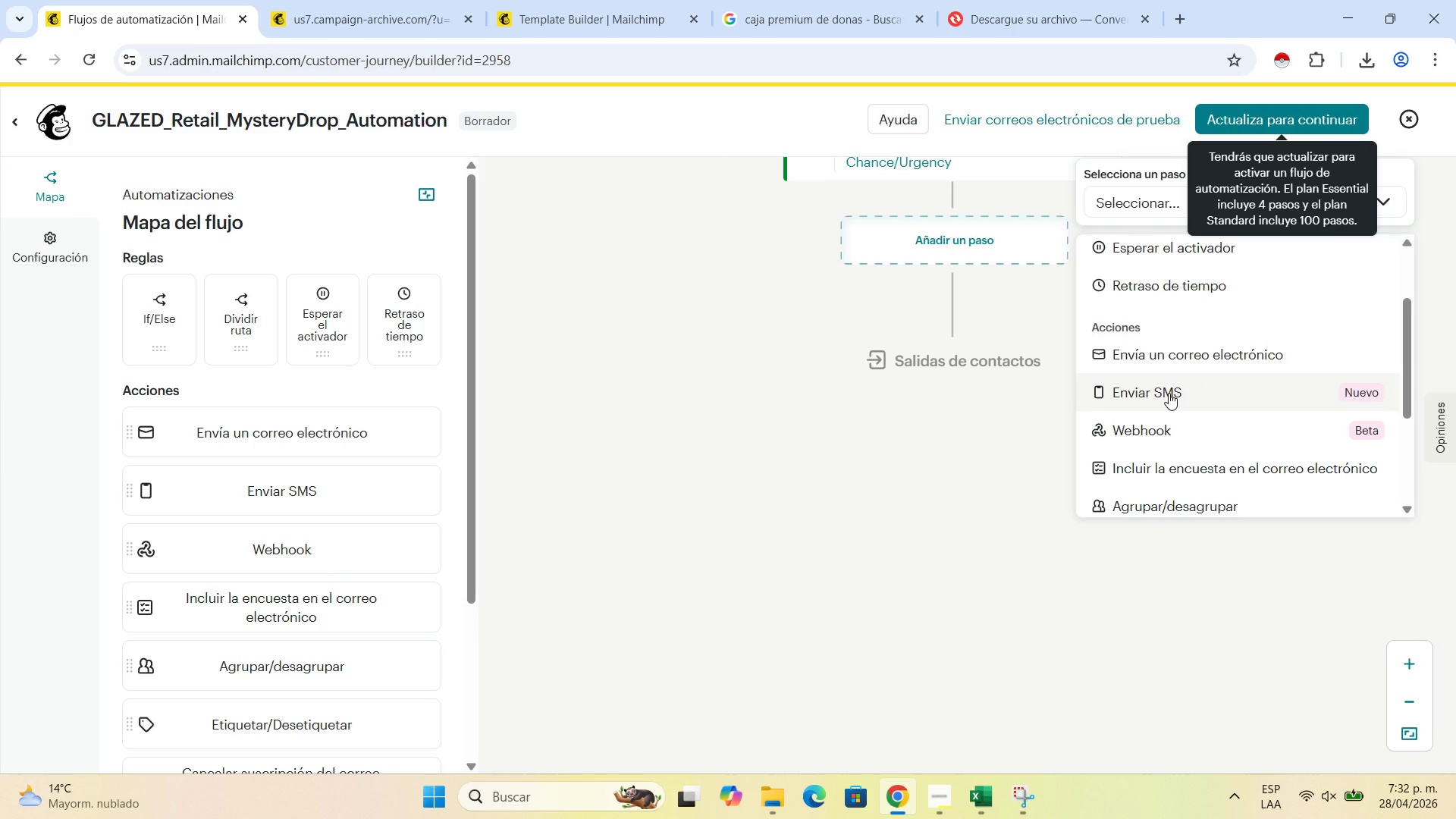 
scroll: coordinate [1169, 393], scroll_direction: none, amount: 0.0
 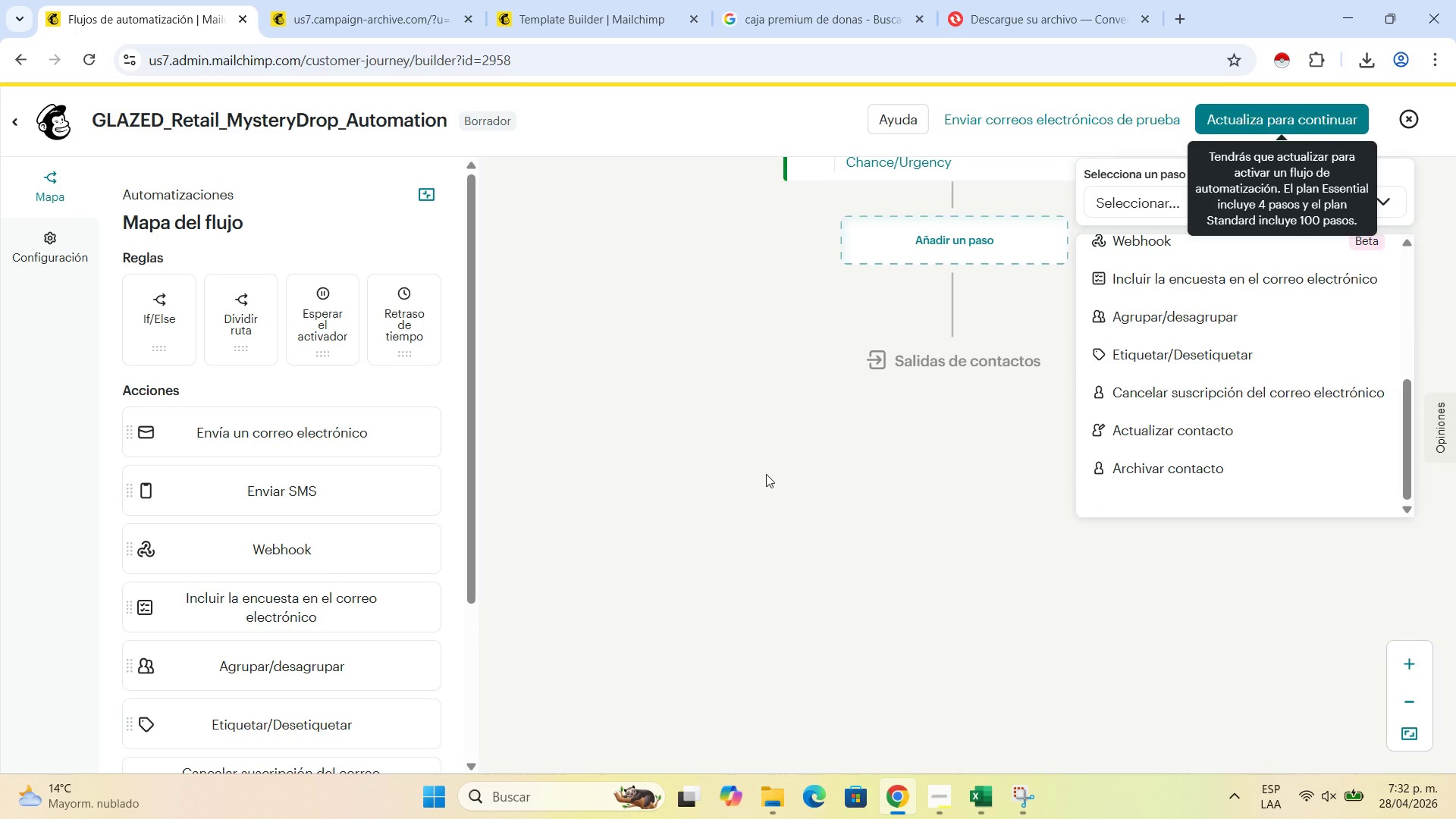 
left_click([764, 479])
 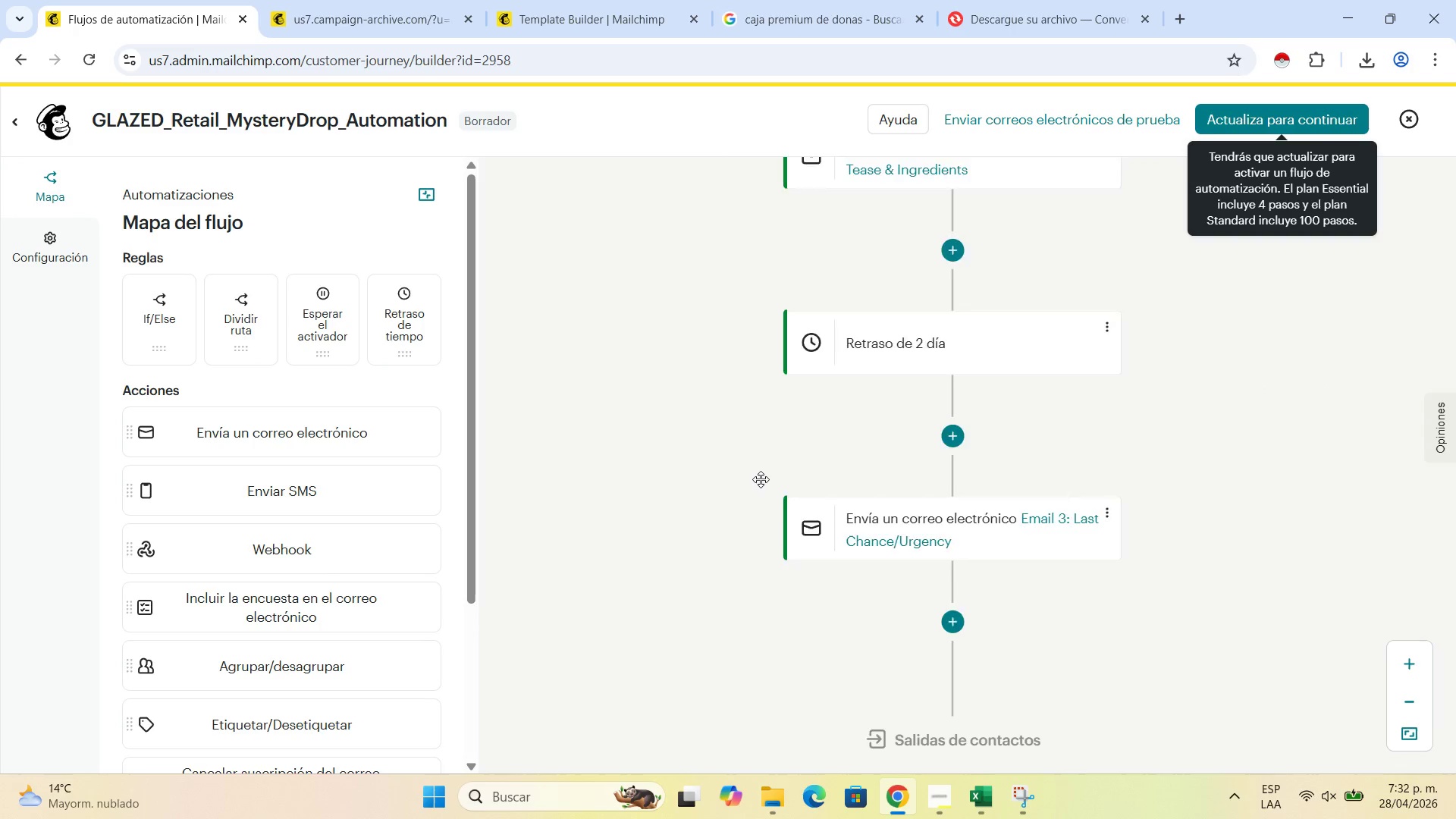 
scroll: coordinate [761, 474], scroll_direction: up, amount: 8.0
 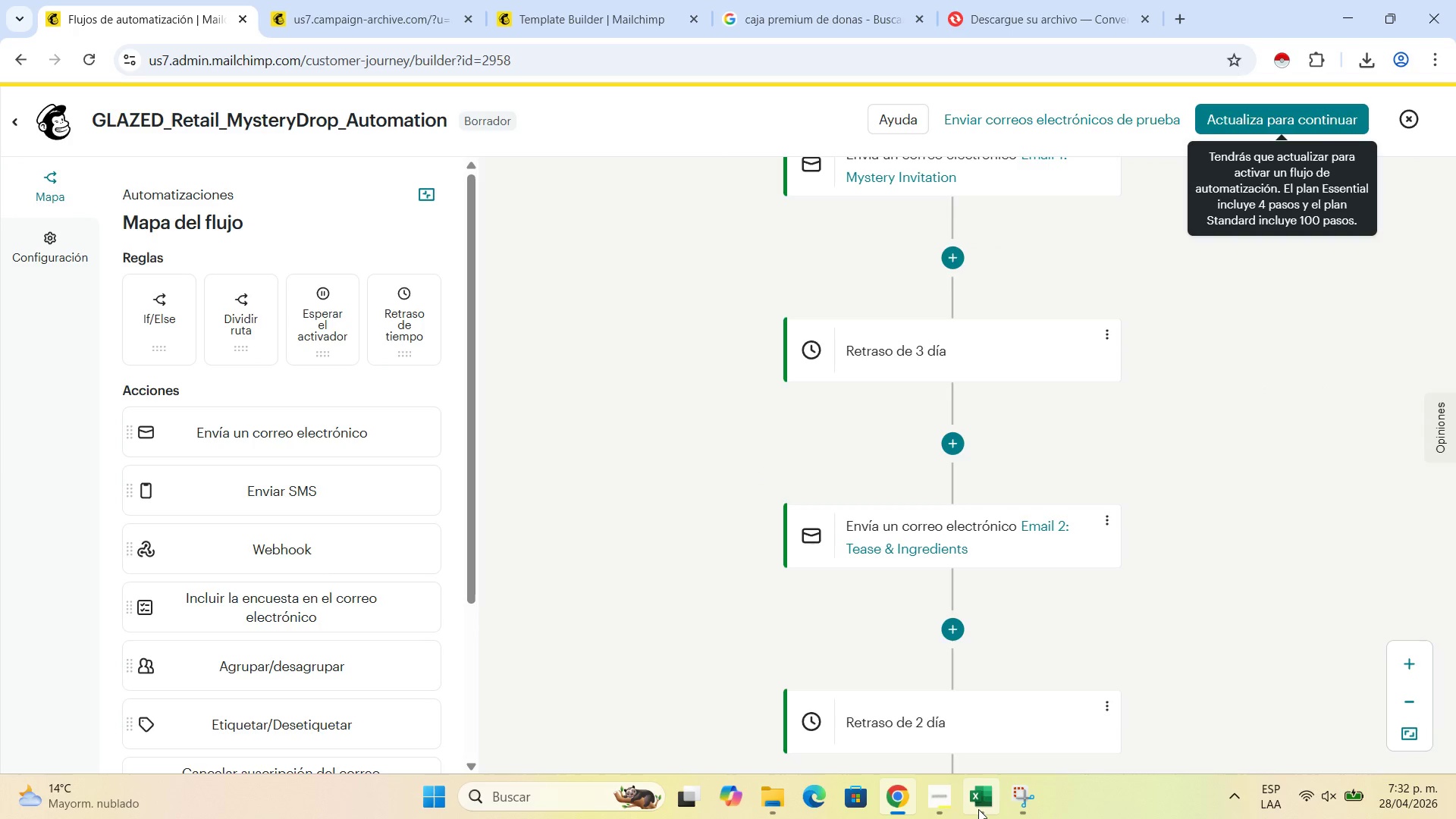 
left_click([937, 811])